 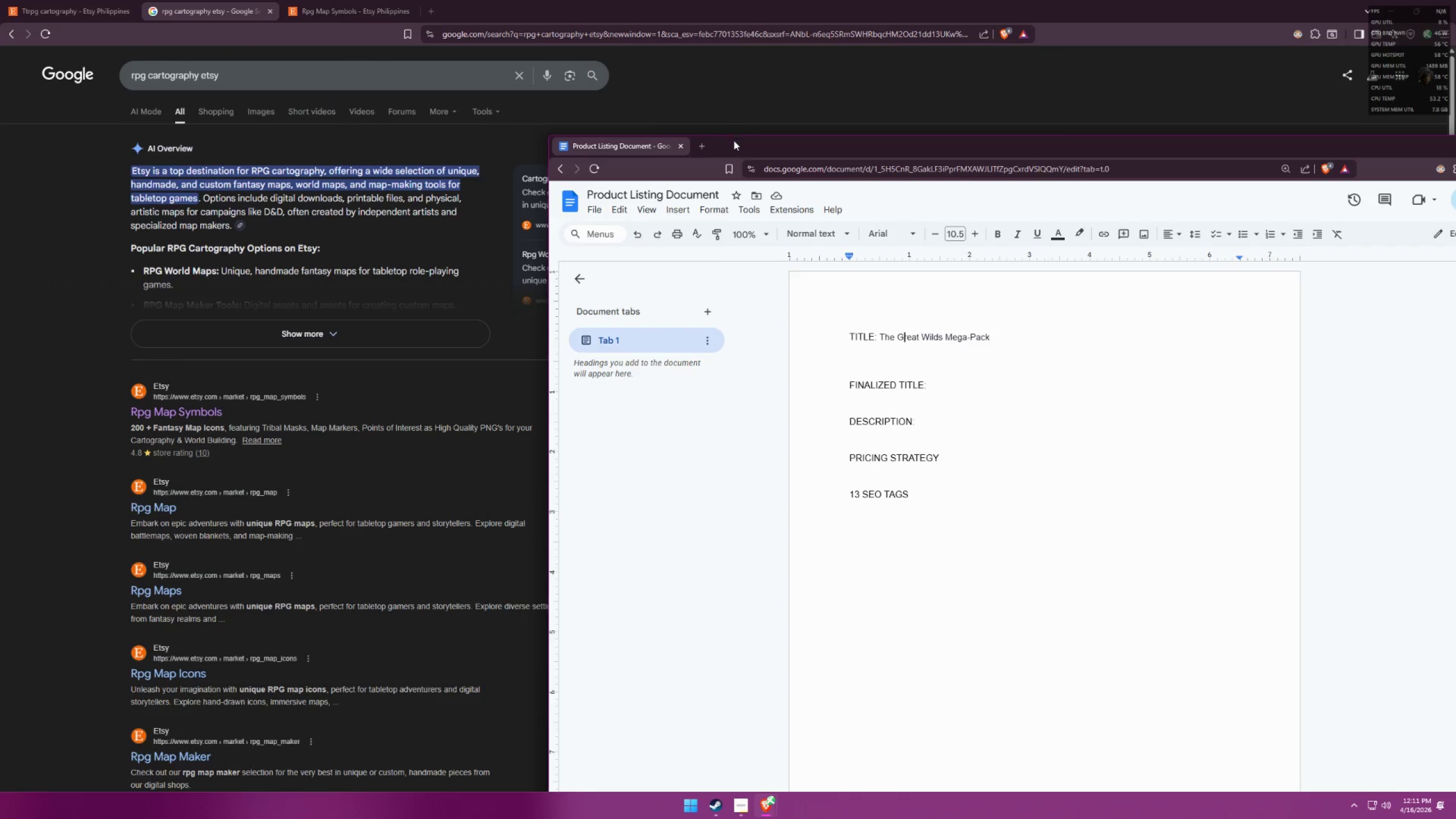 
left_click([946, 504])
 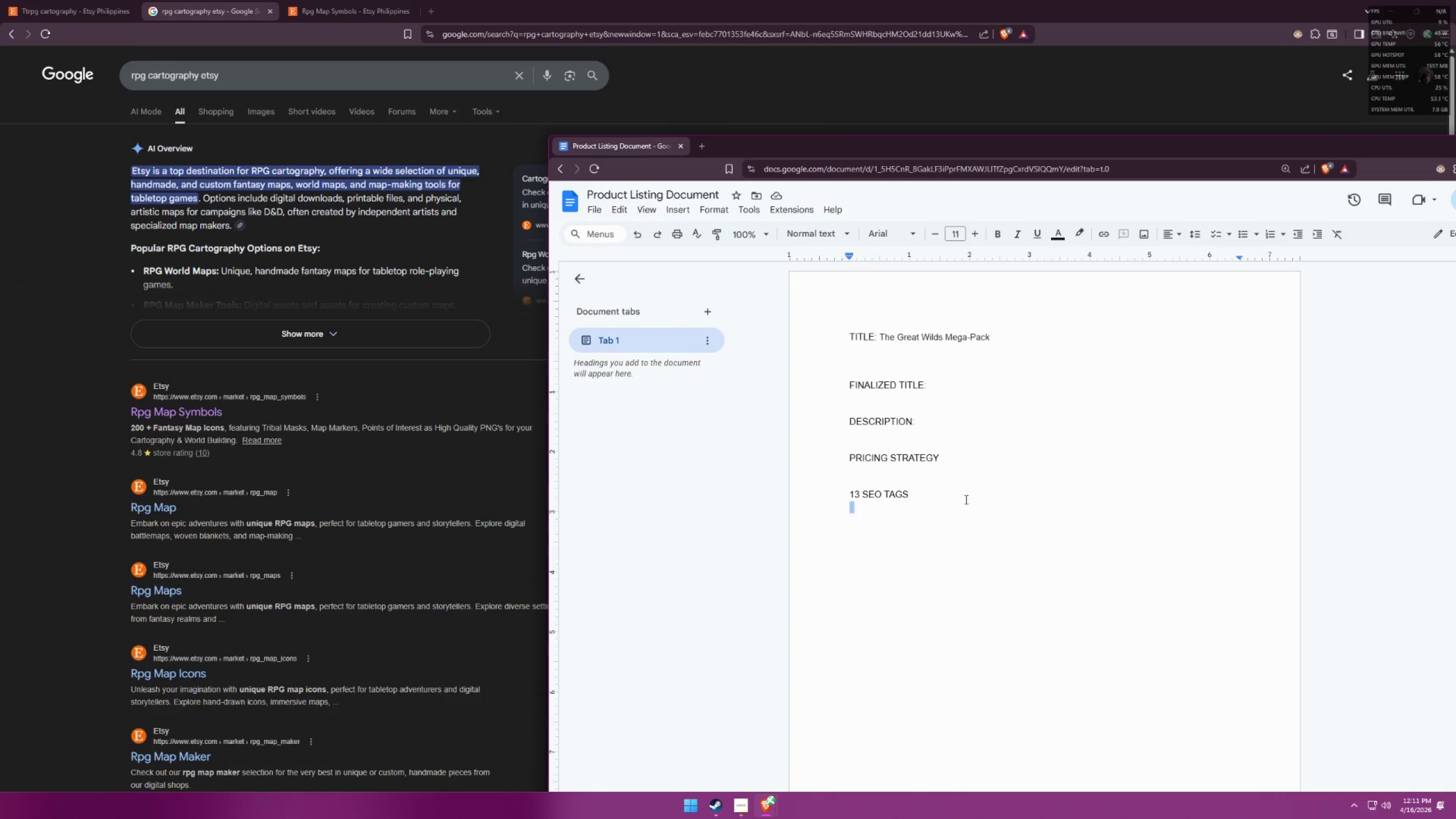 
left_click([980, 493])
 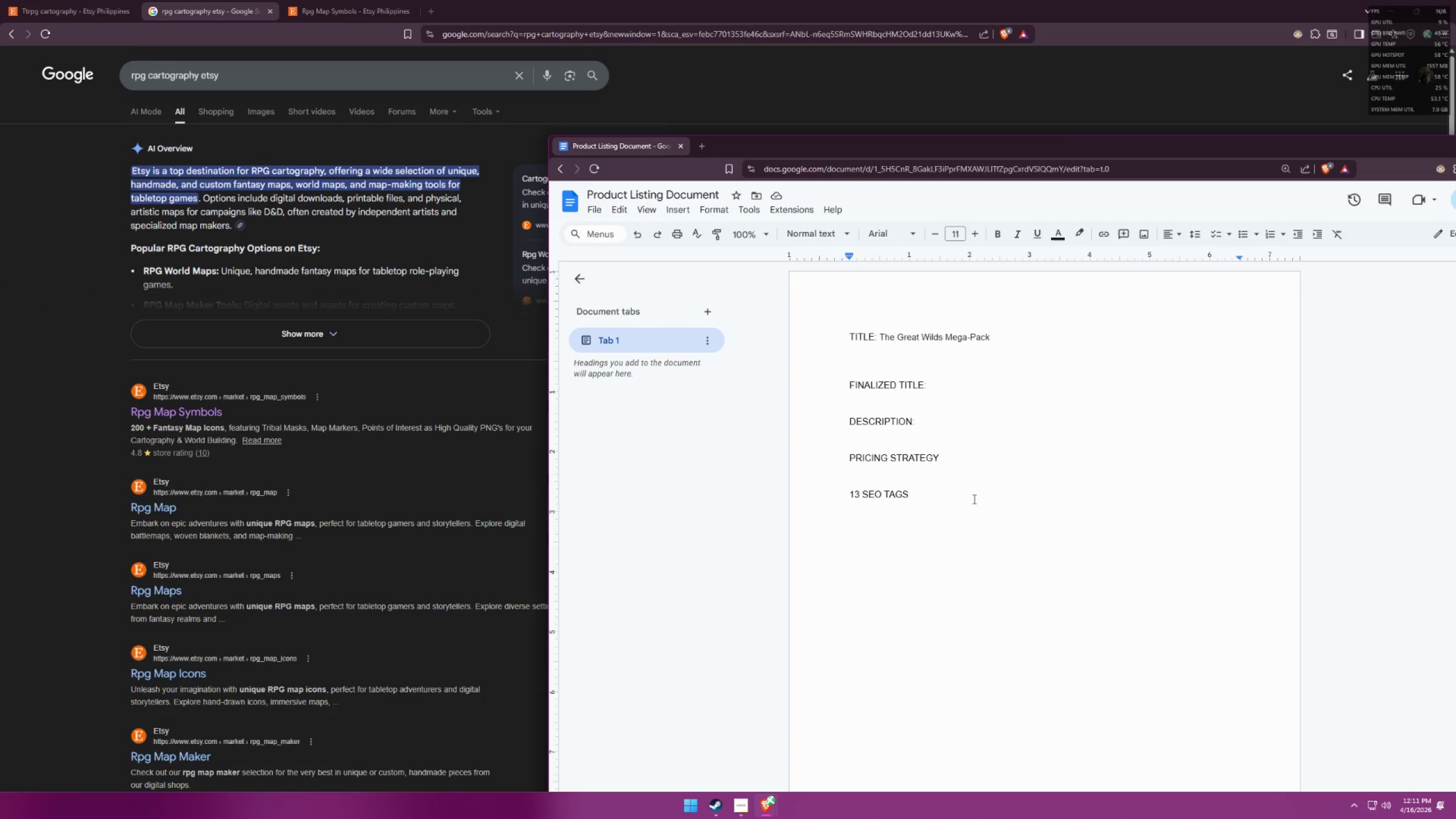 
key(Enter)
 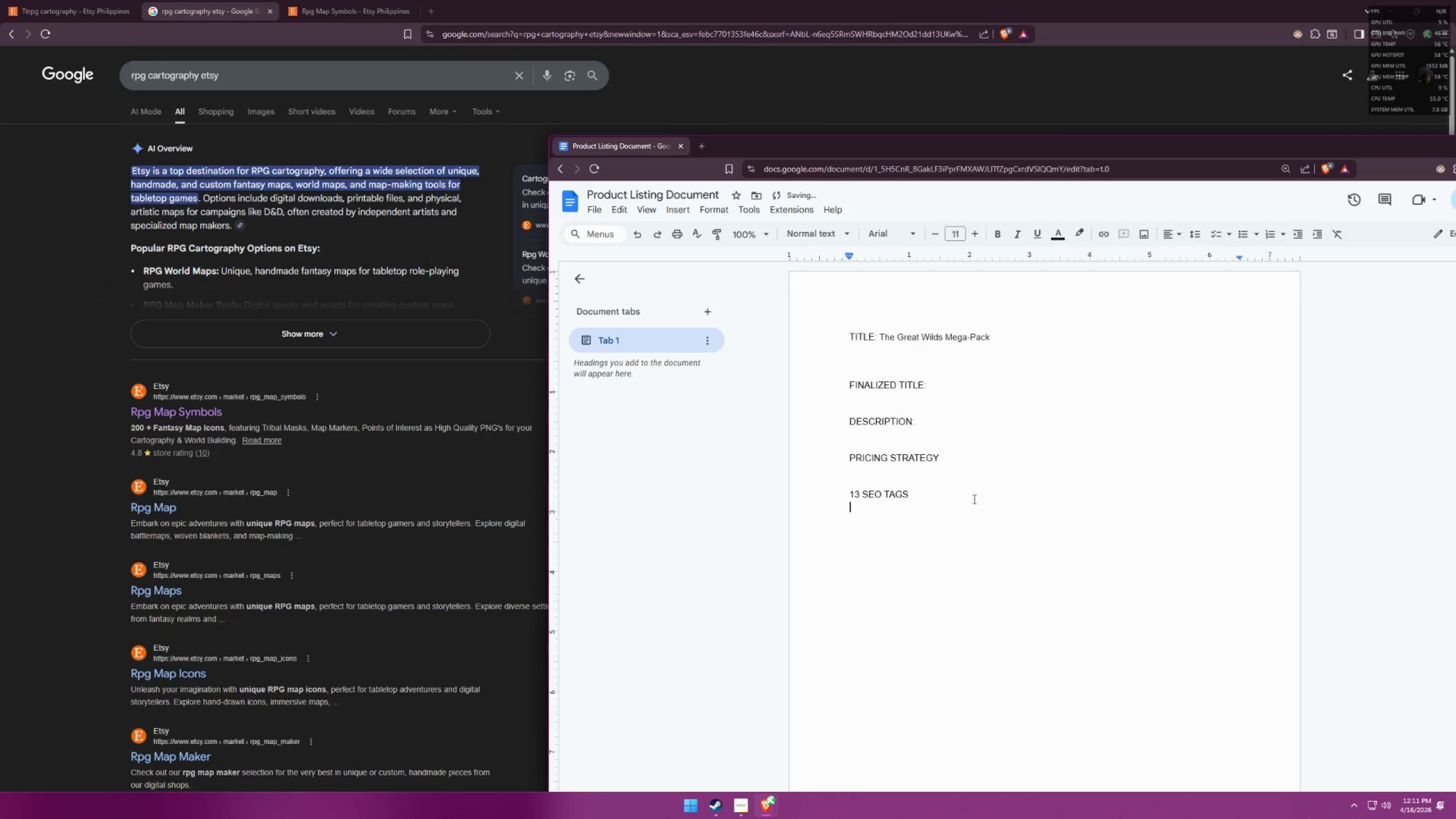 
type(rpg map symbols)
 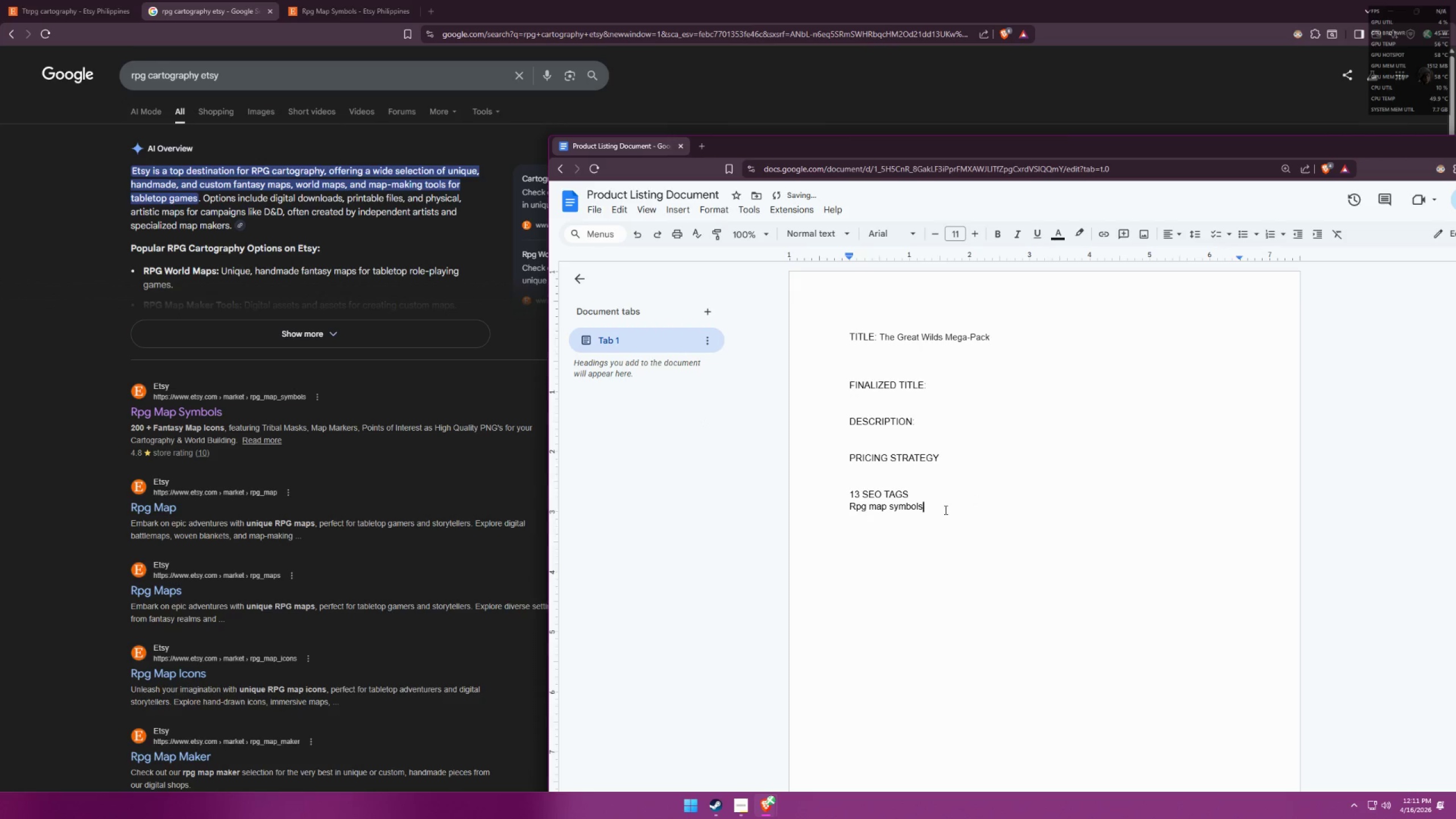 
left_click_drag(start_coordinate=[945, 510], to_coordinate=[835, 503])
 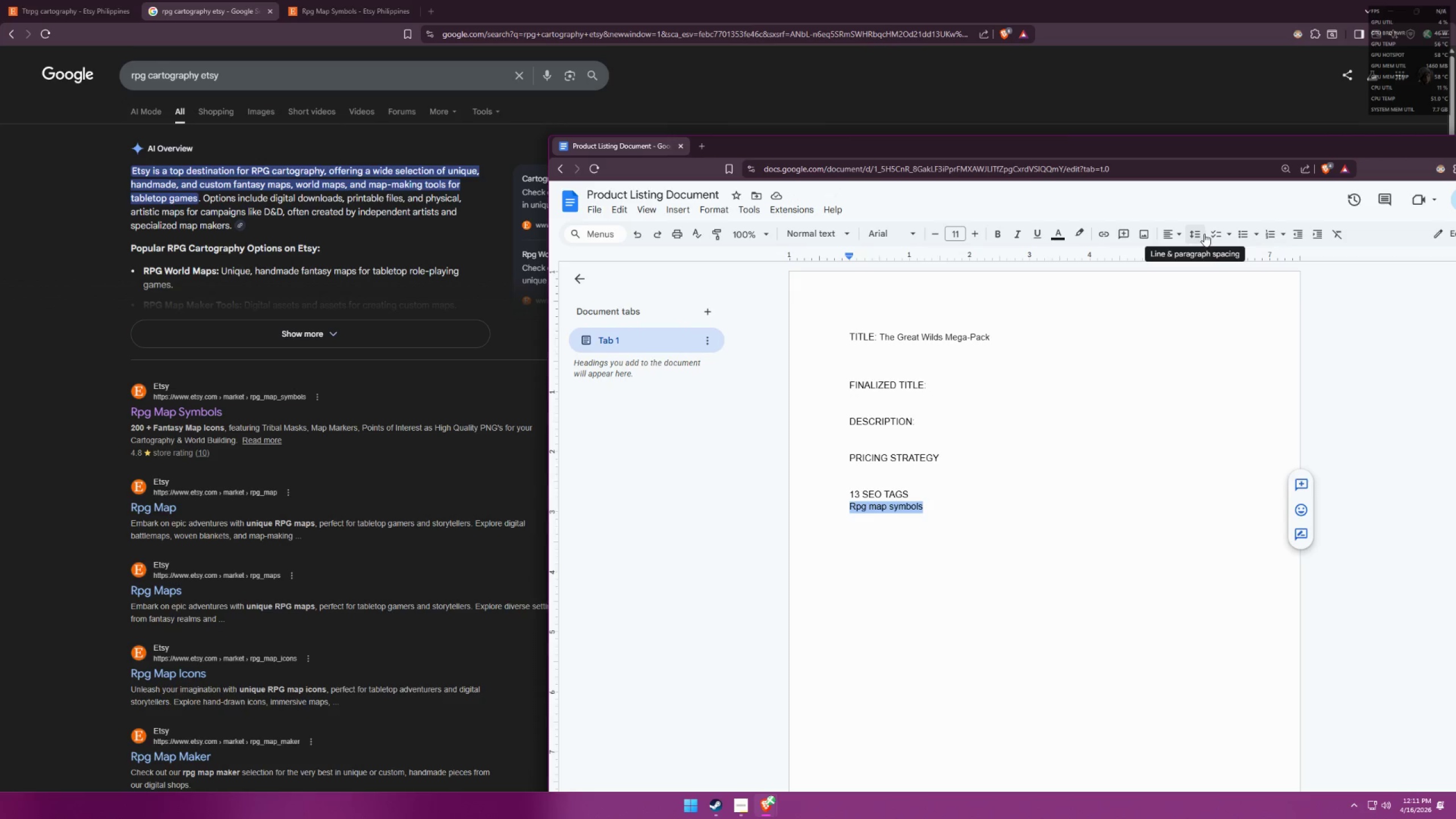 
mouse_move([1251, 236])
 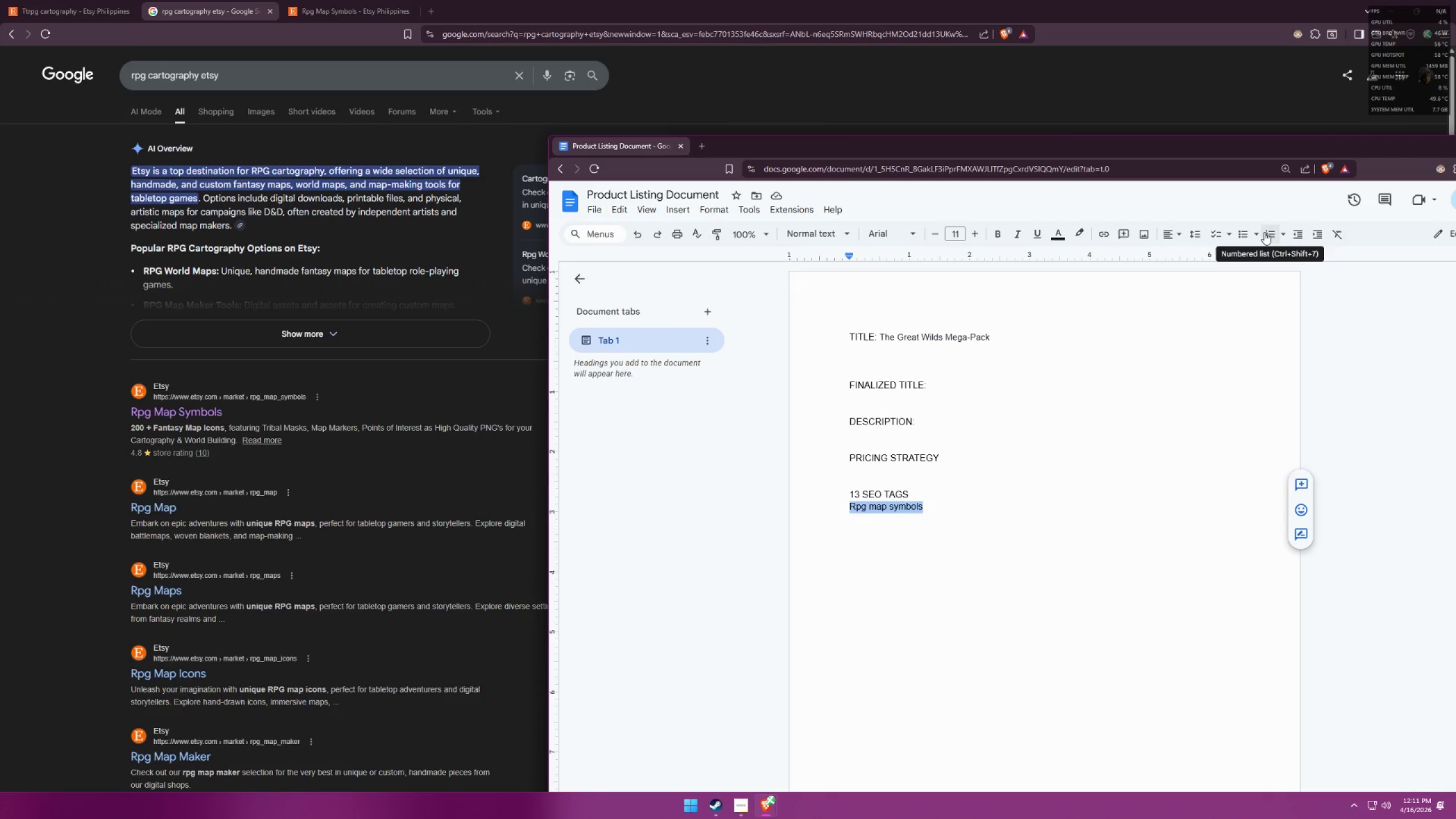 
left_click([1264, 232])
 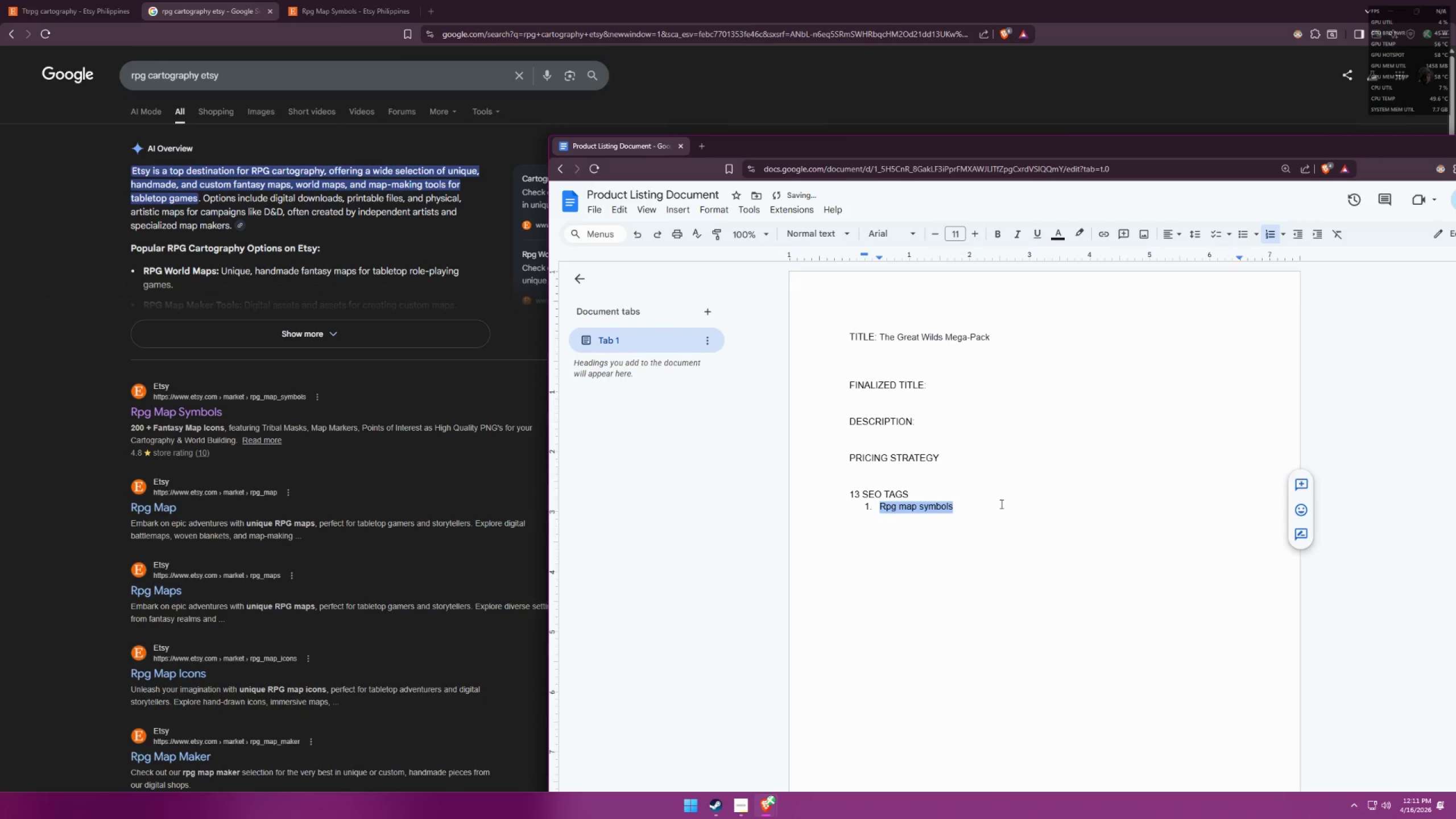 
left_click([977, 506])
 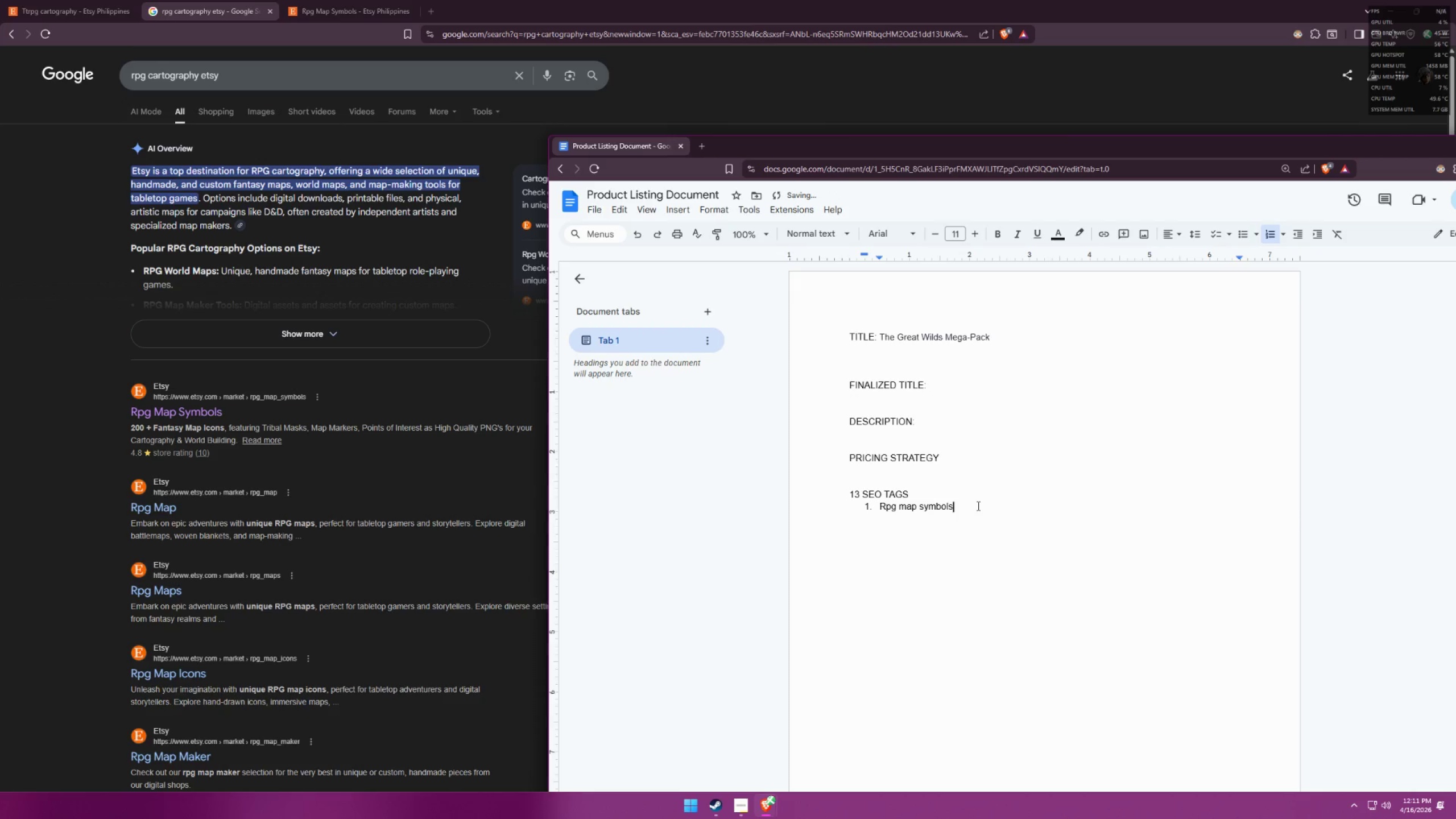 
key(Enter)
 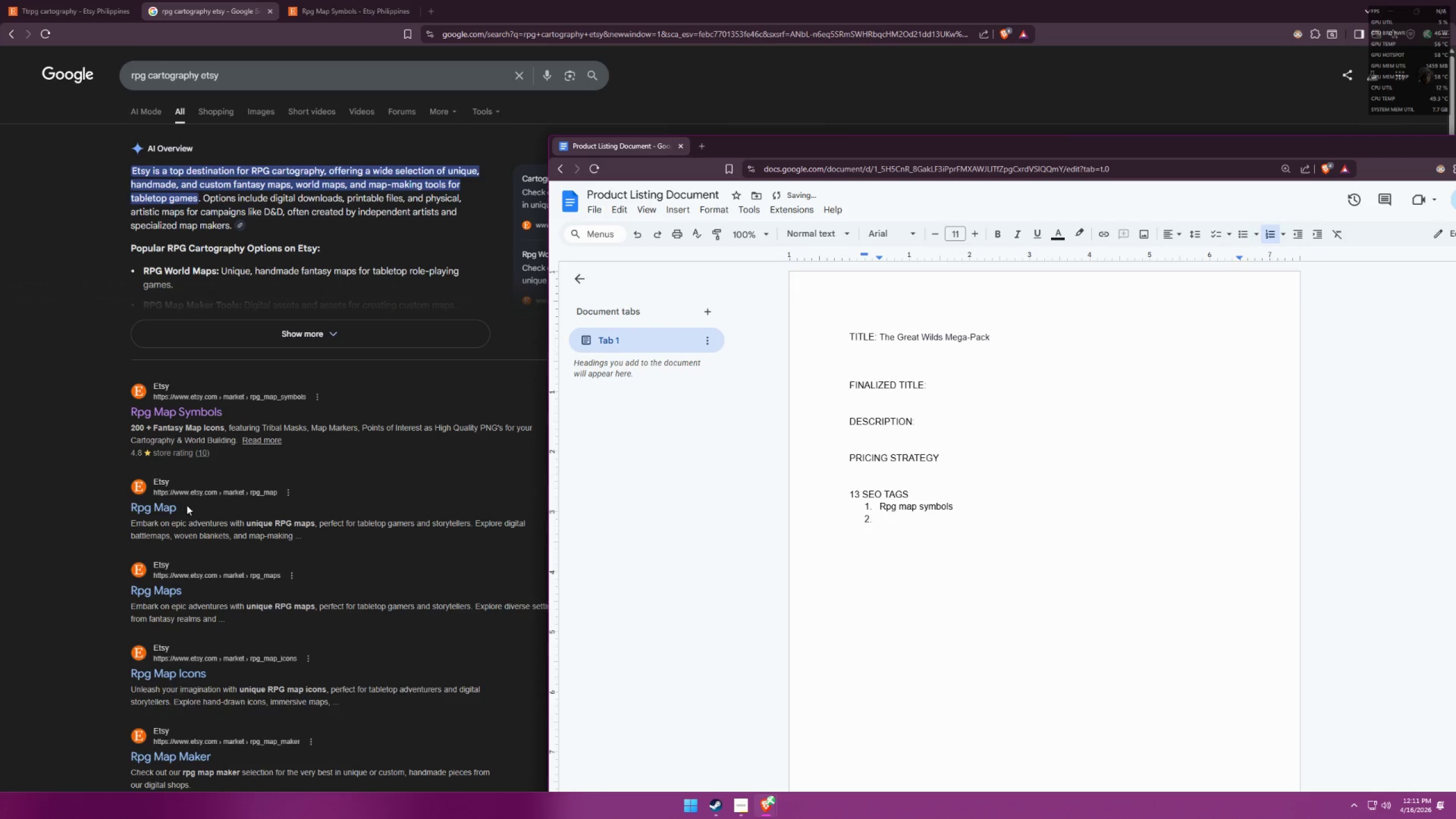 
left_click([63, 516])
 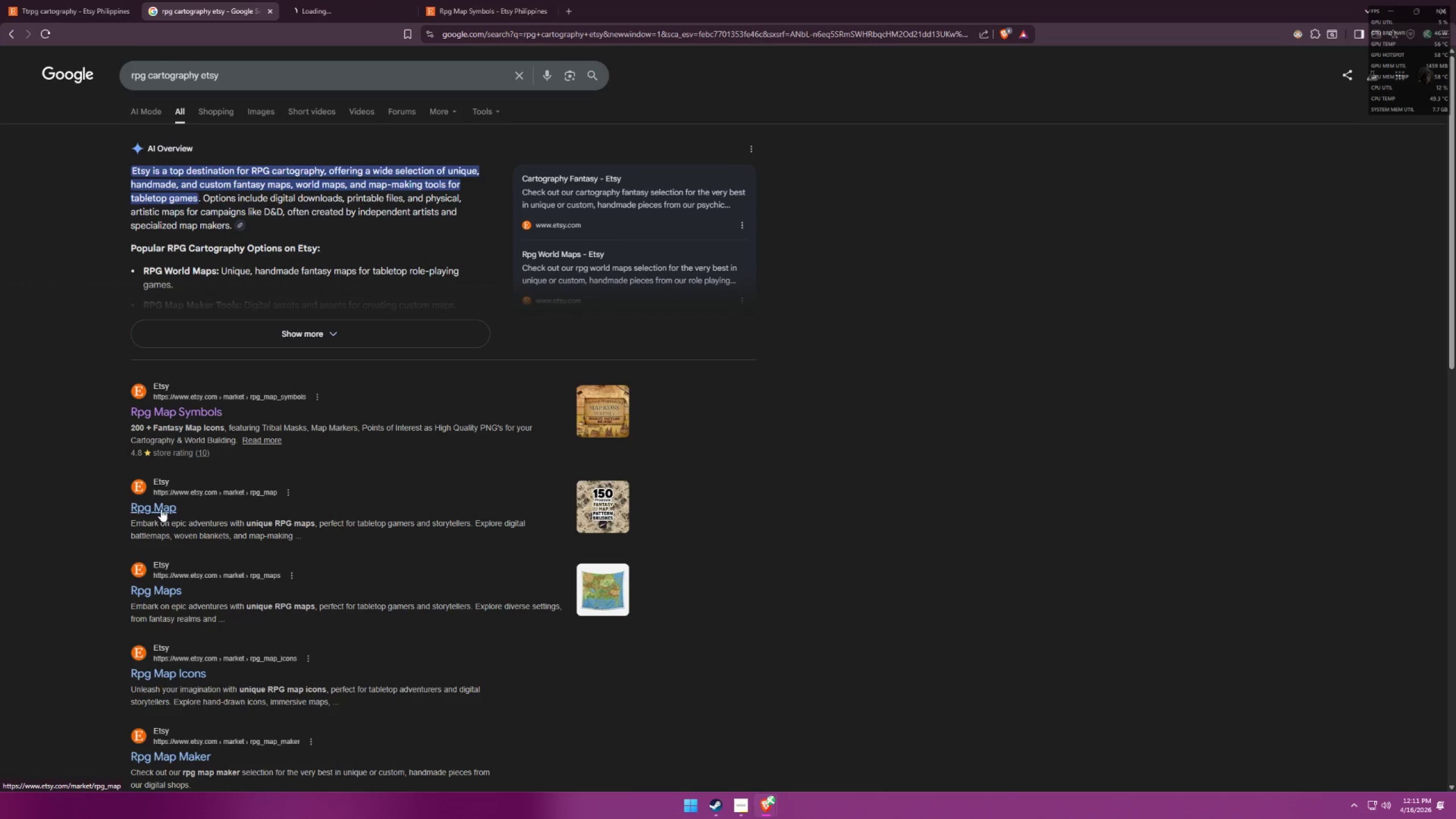 
scroll: coordinate [257, 575], scroll_direction: down, amount: 1.0
 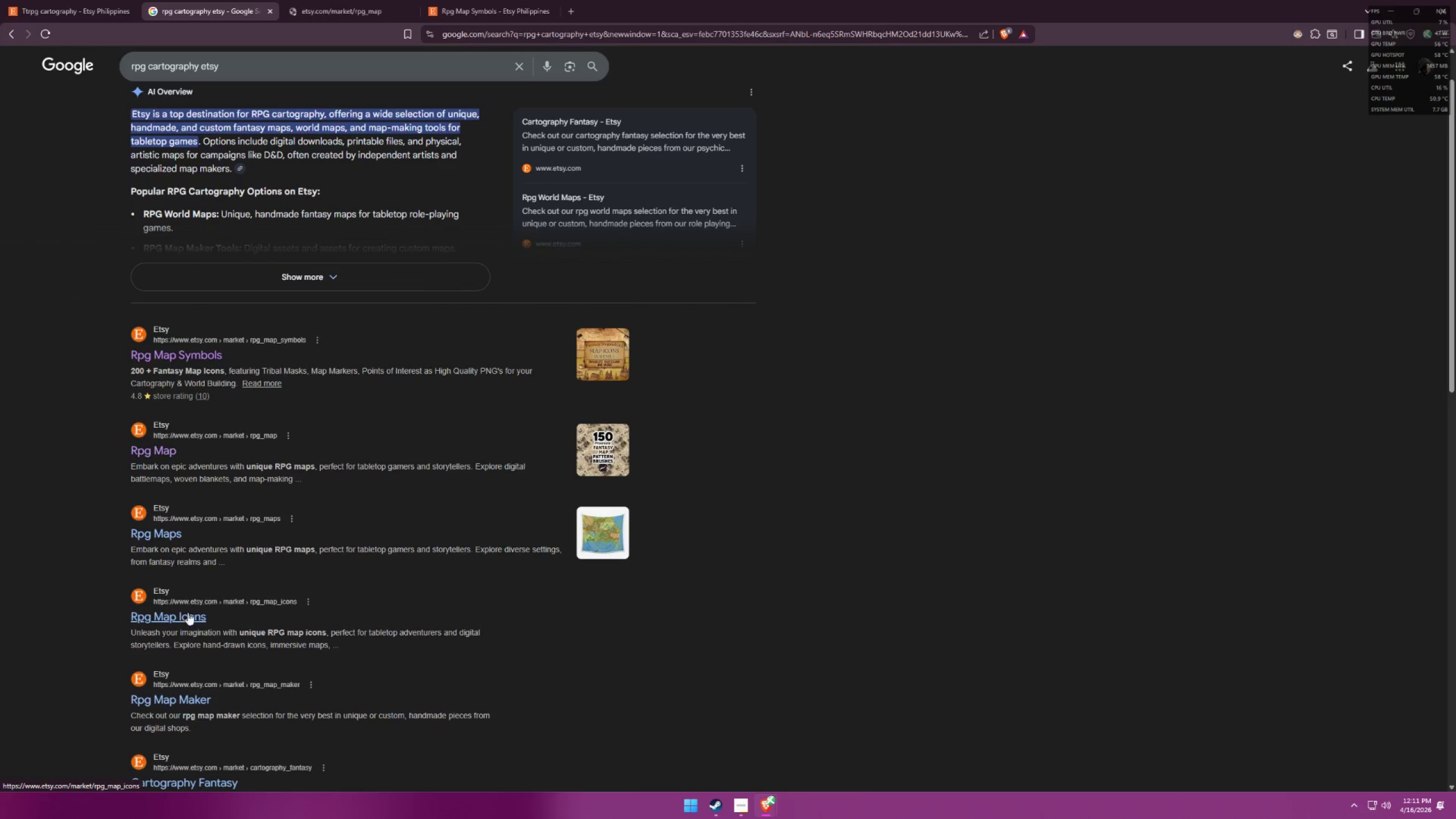 
middle_click([178, 620])
 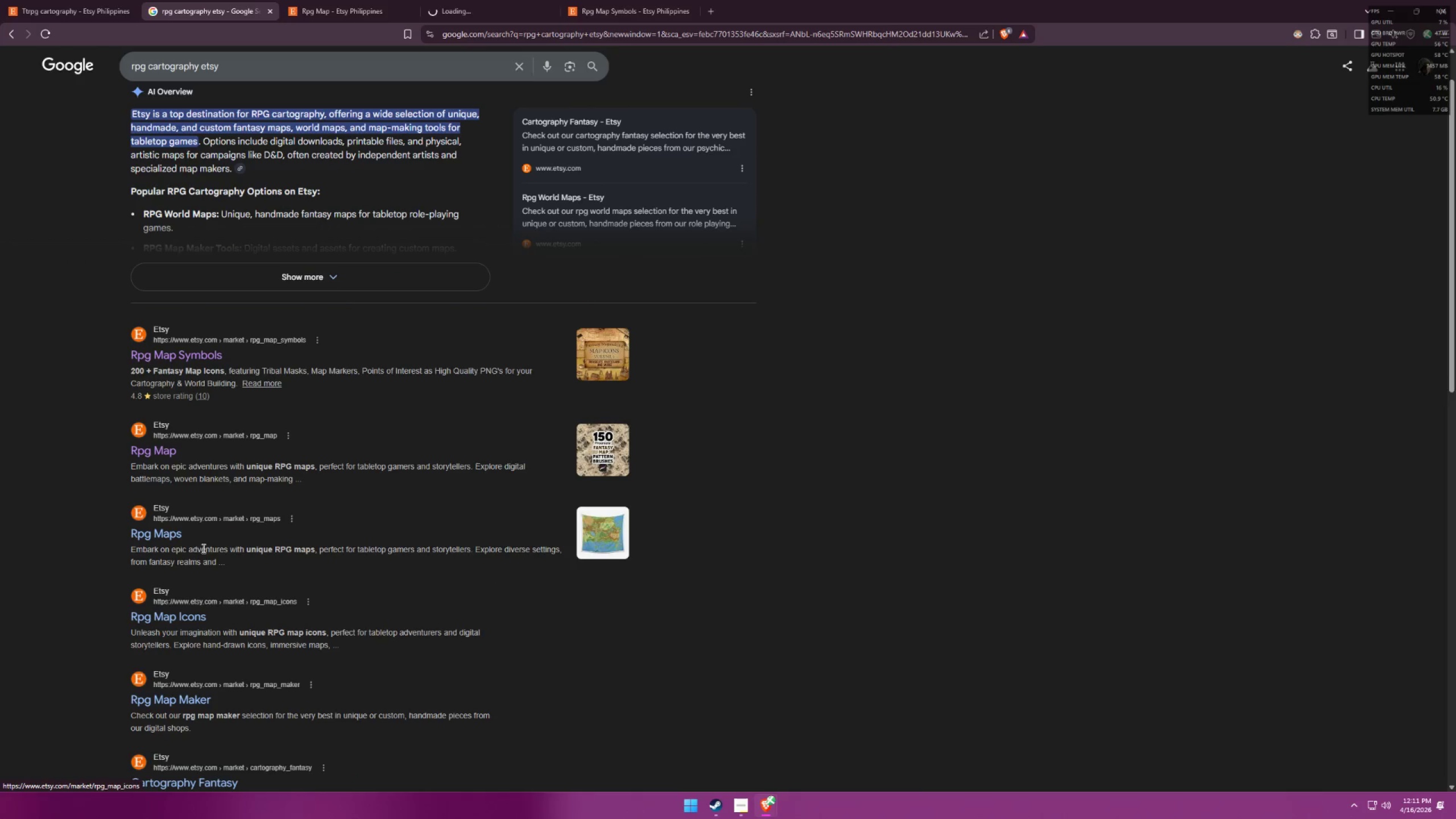 
scroll: coordinate [410, 613], scroll_direction: down, amount: 3.0
 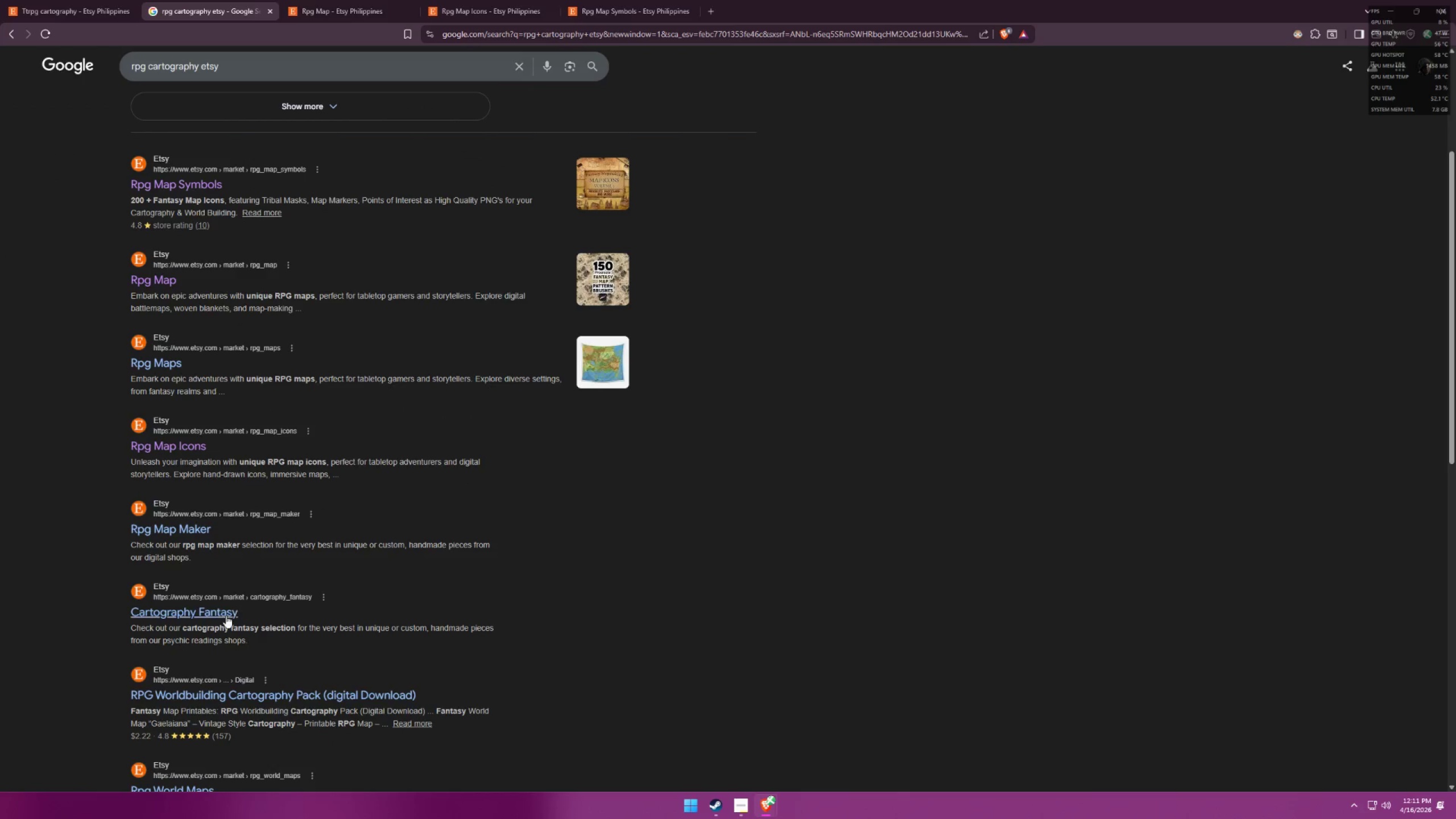 
middle_click([225, 618])
 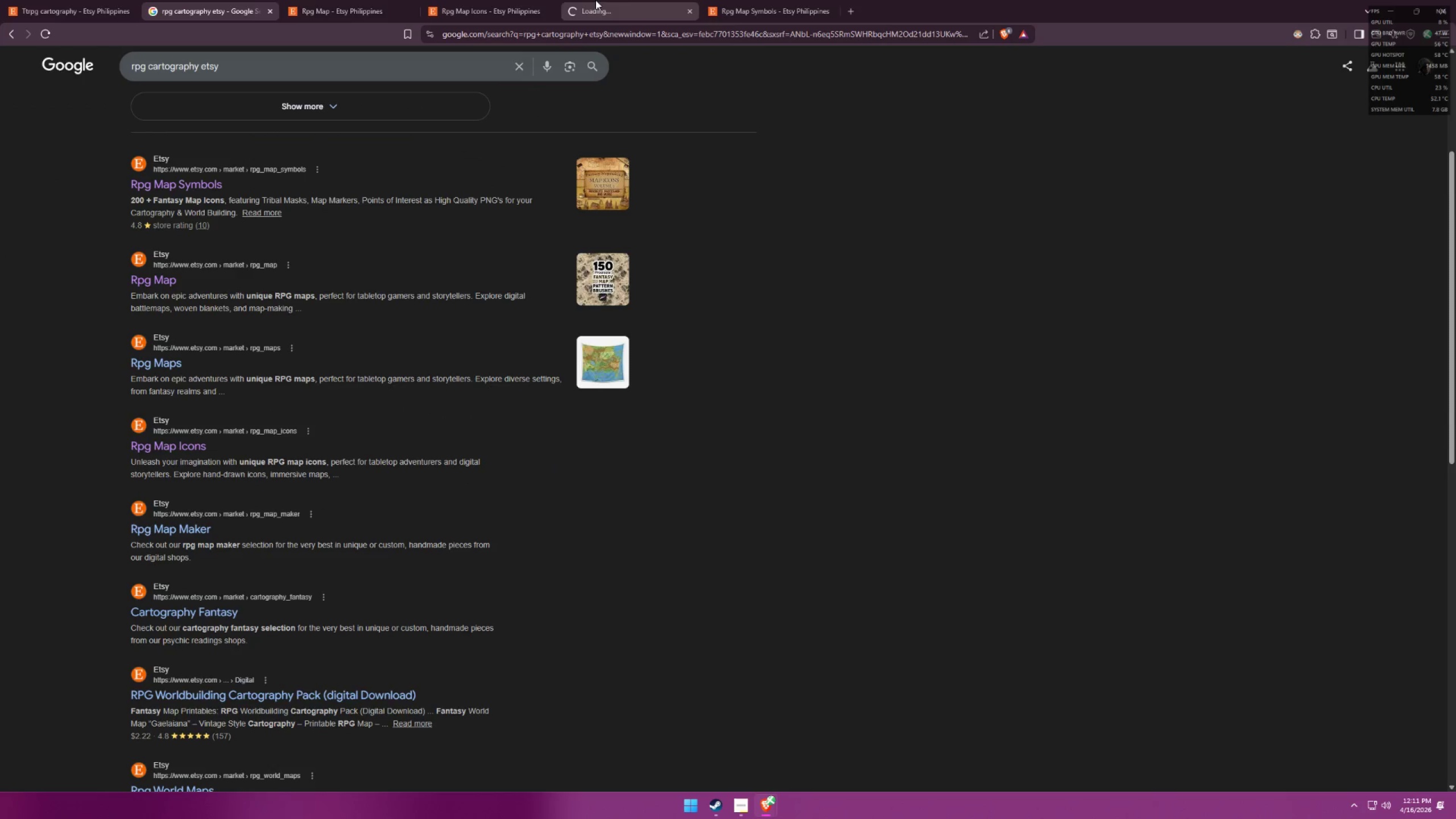 
left_click([494, 0])
 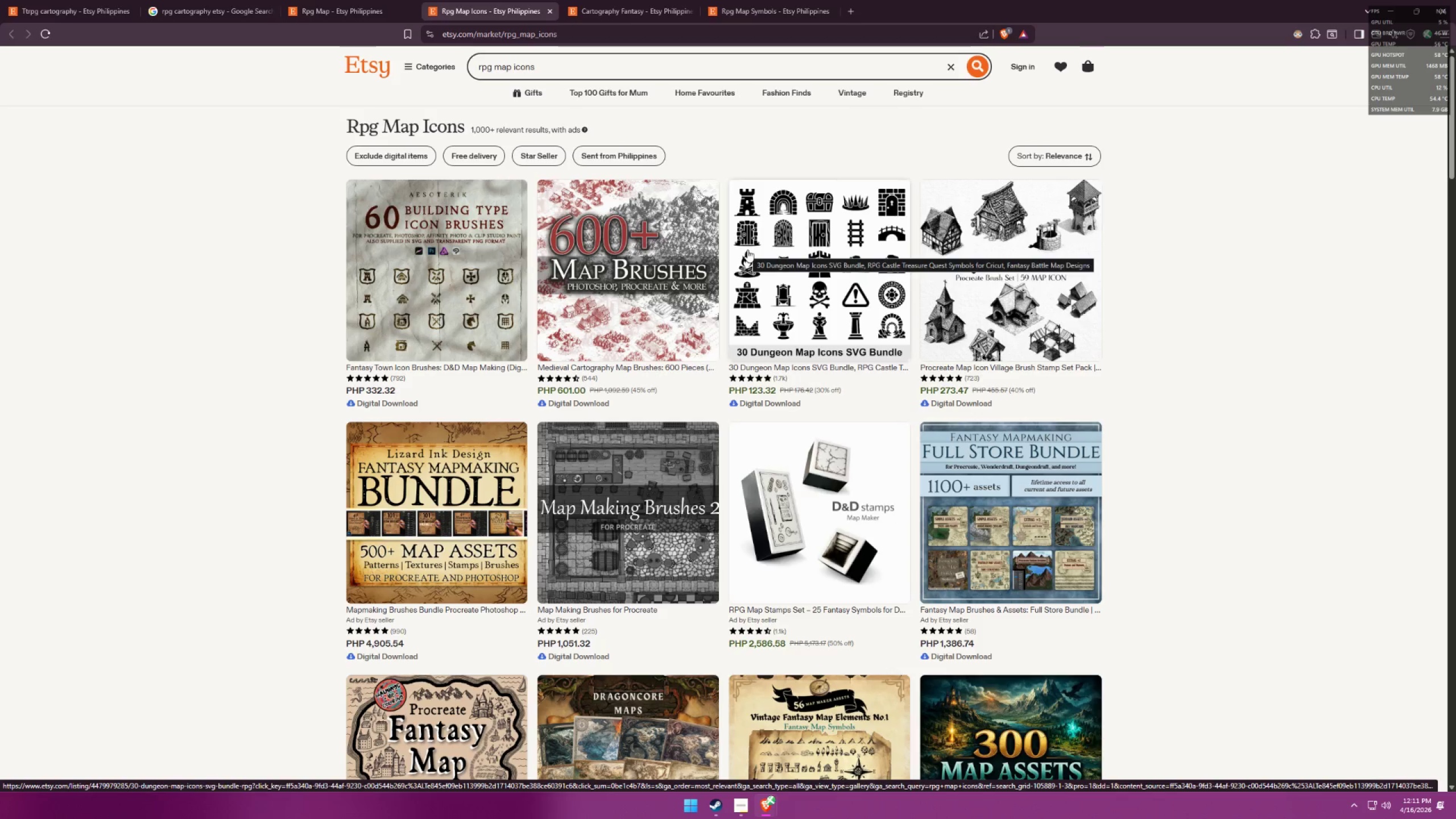 
wait(6.42)
 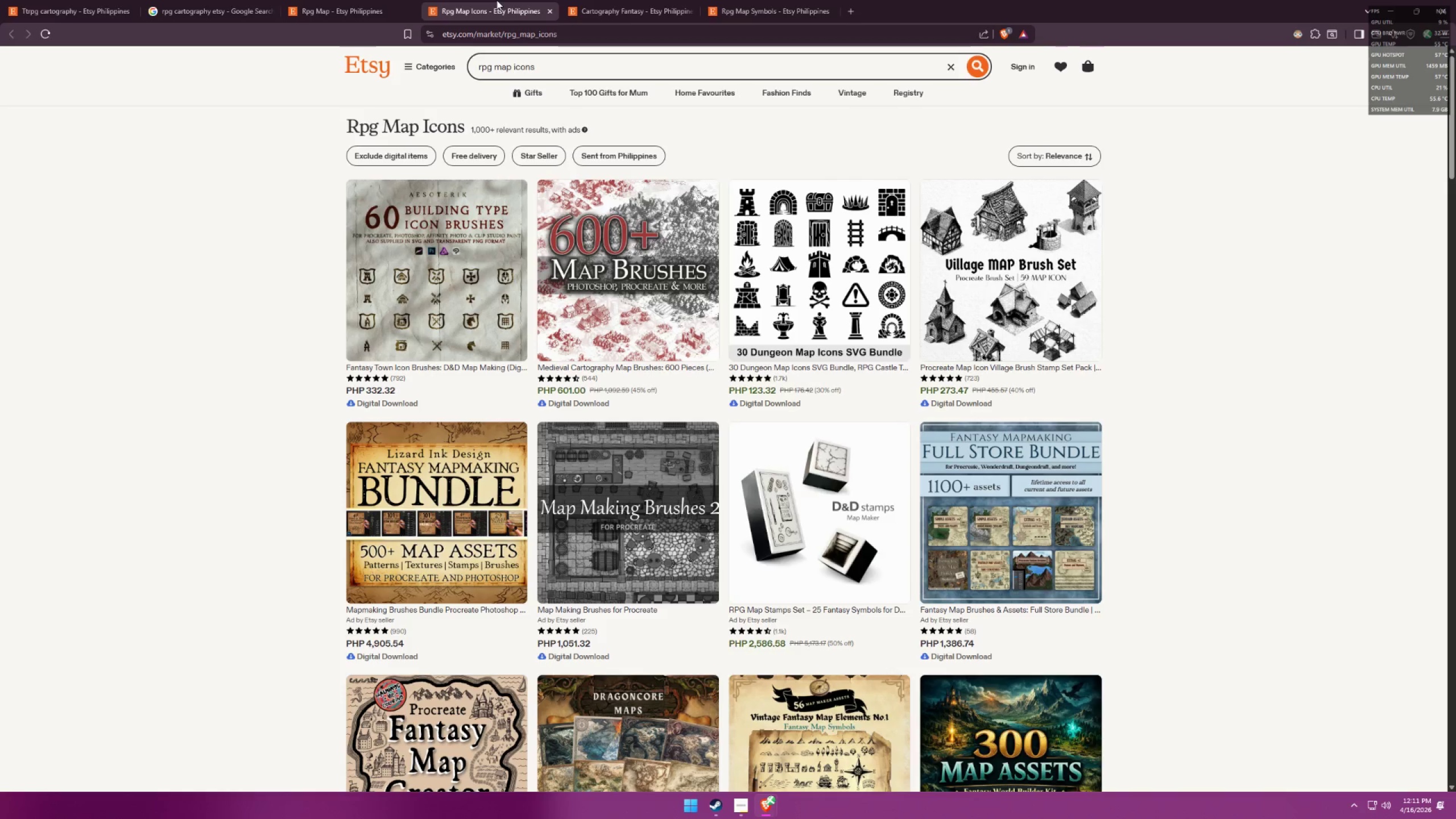 
key(Alt+AltLeft)
 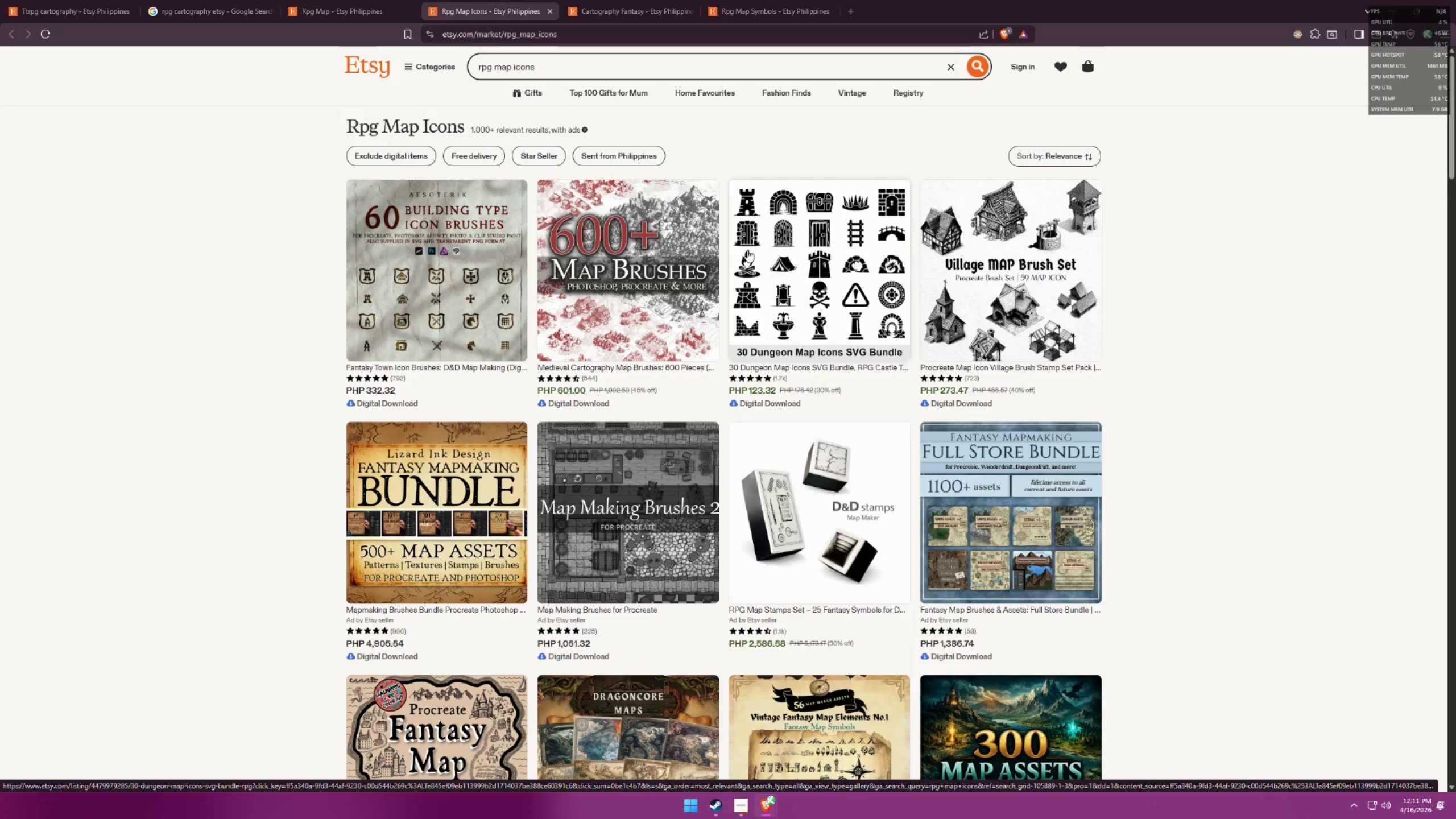 
key(Alt+Tab)
 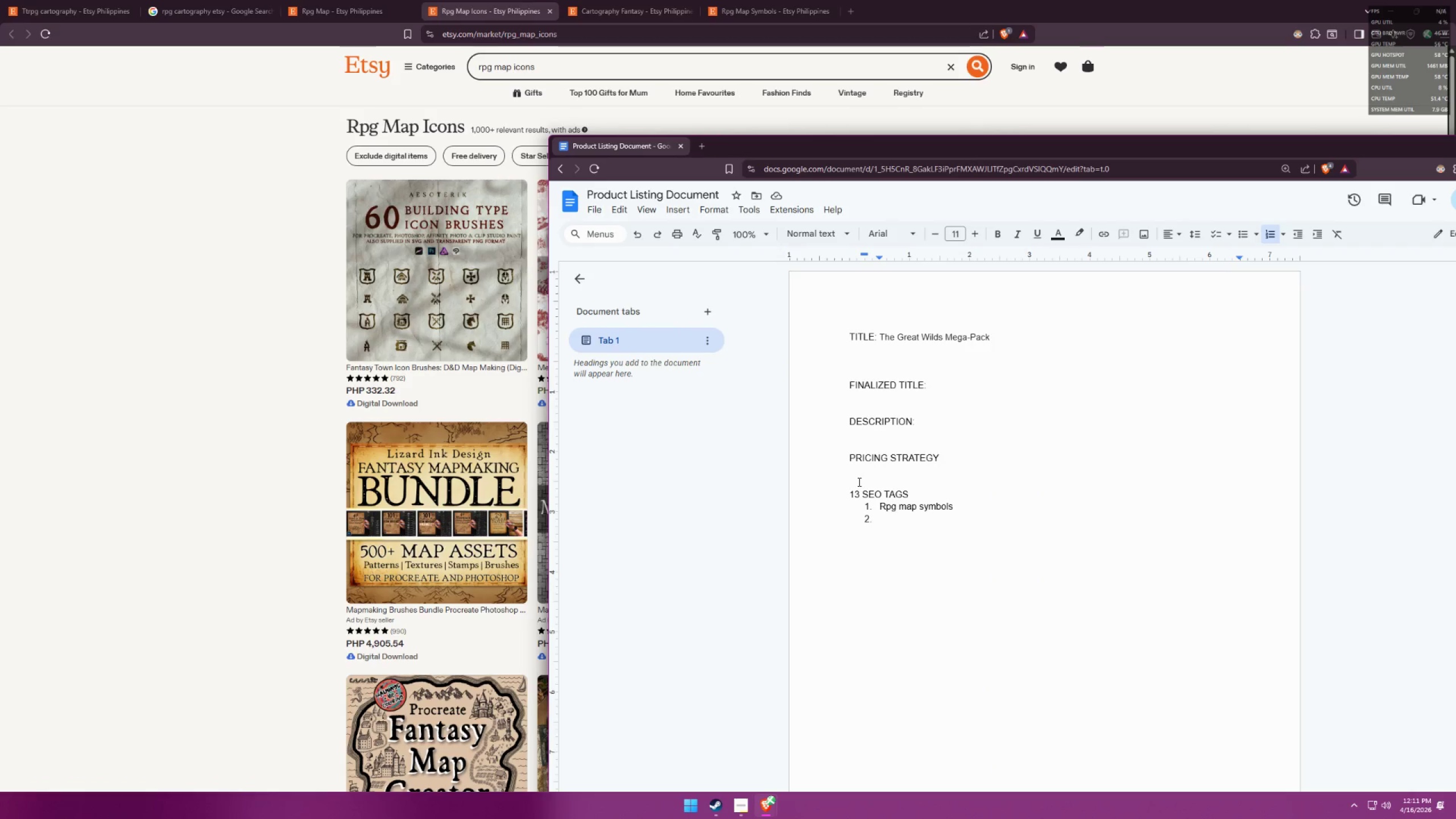 
type(rpg map icons)
 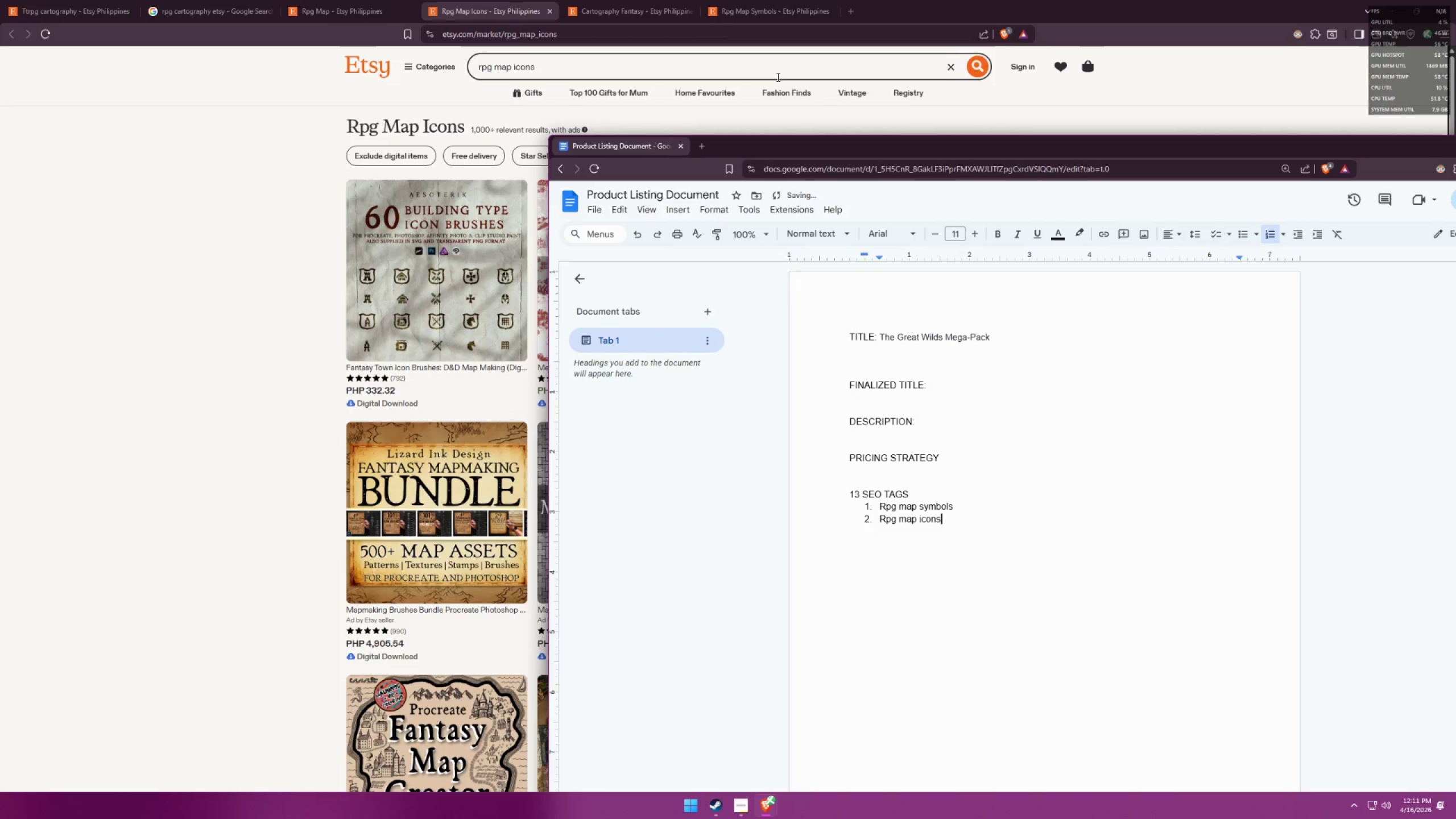 
left_click([581, 0])
 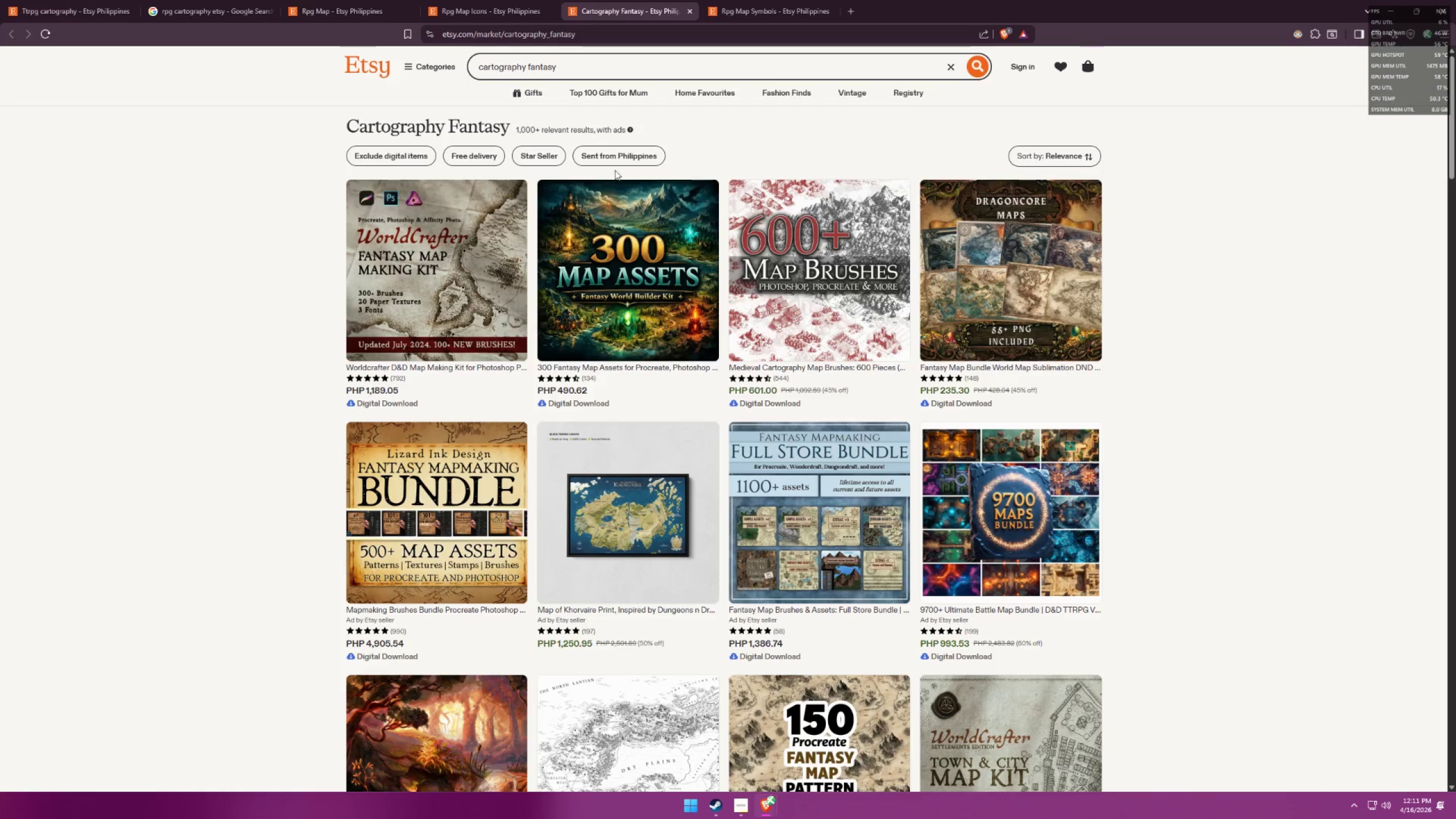 
mouse_move([618, 284])
 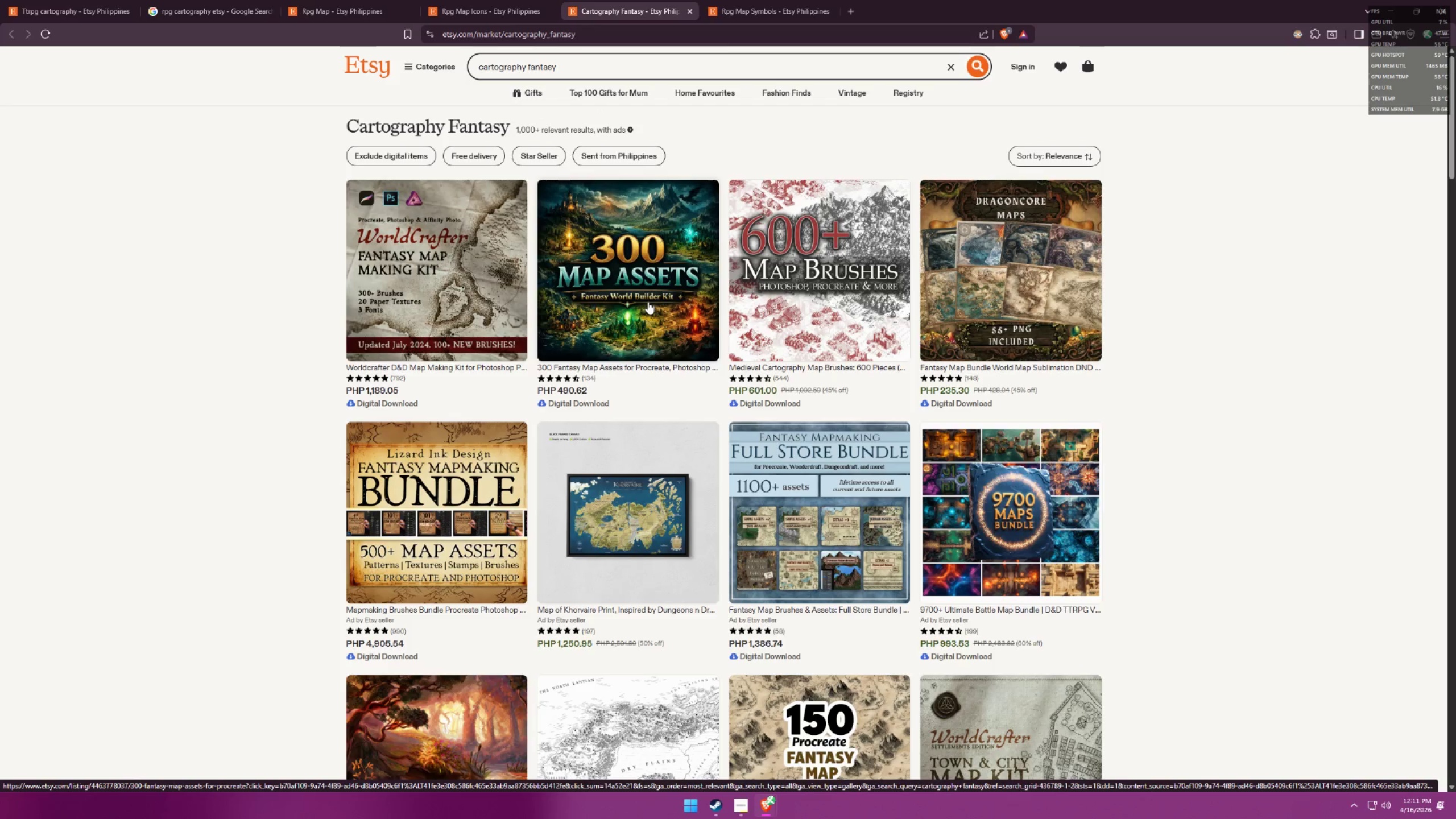 
scroll: coordinate [675, 317], scroll_direction: down, amount: 15.0
 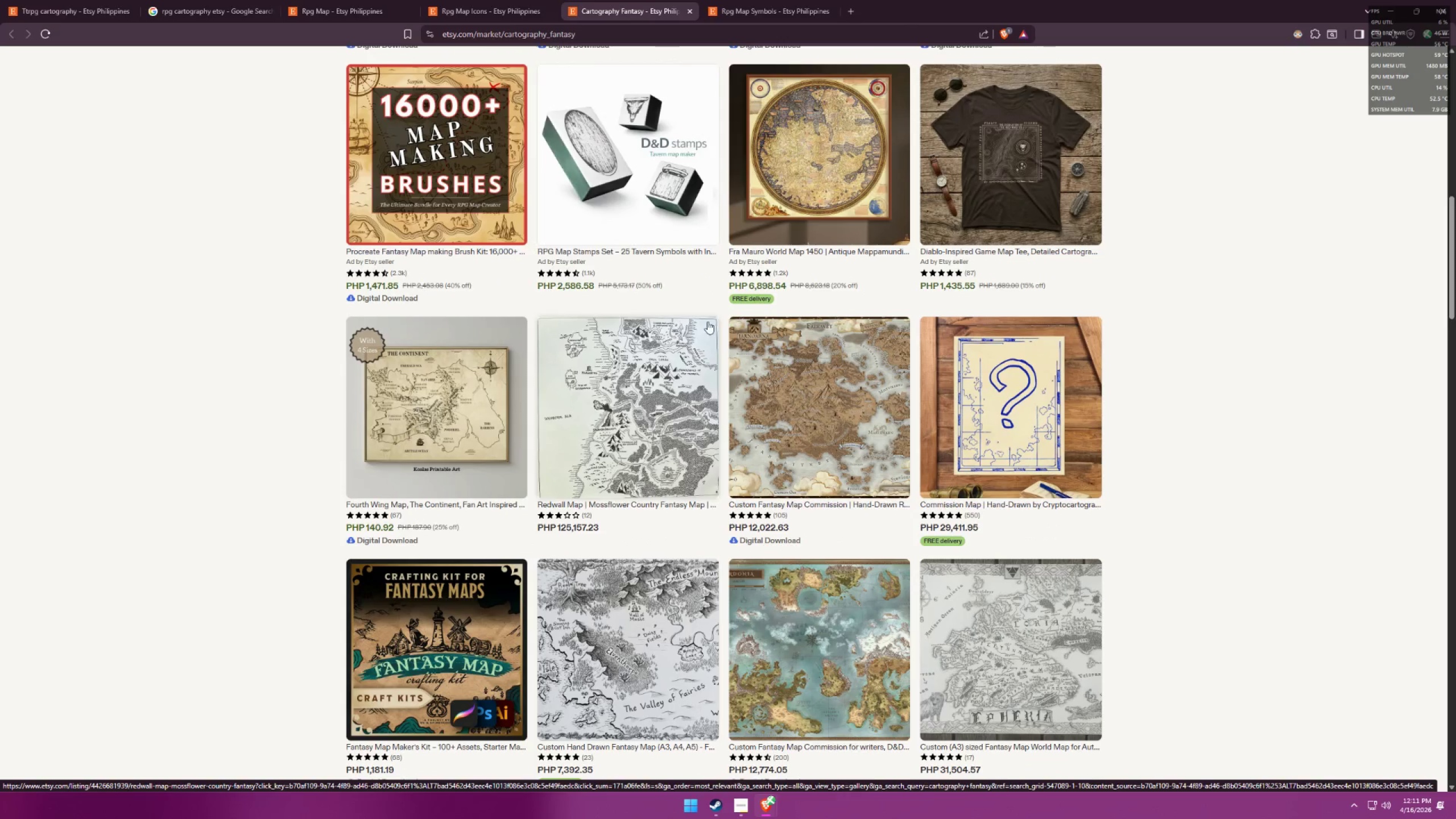 
scroll: coordinate [955, 349], scroll_direction: up, amount: 13.0
 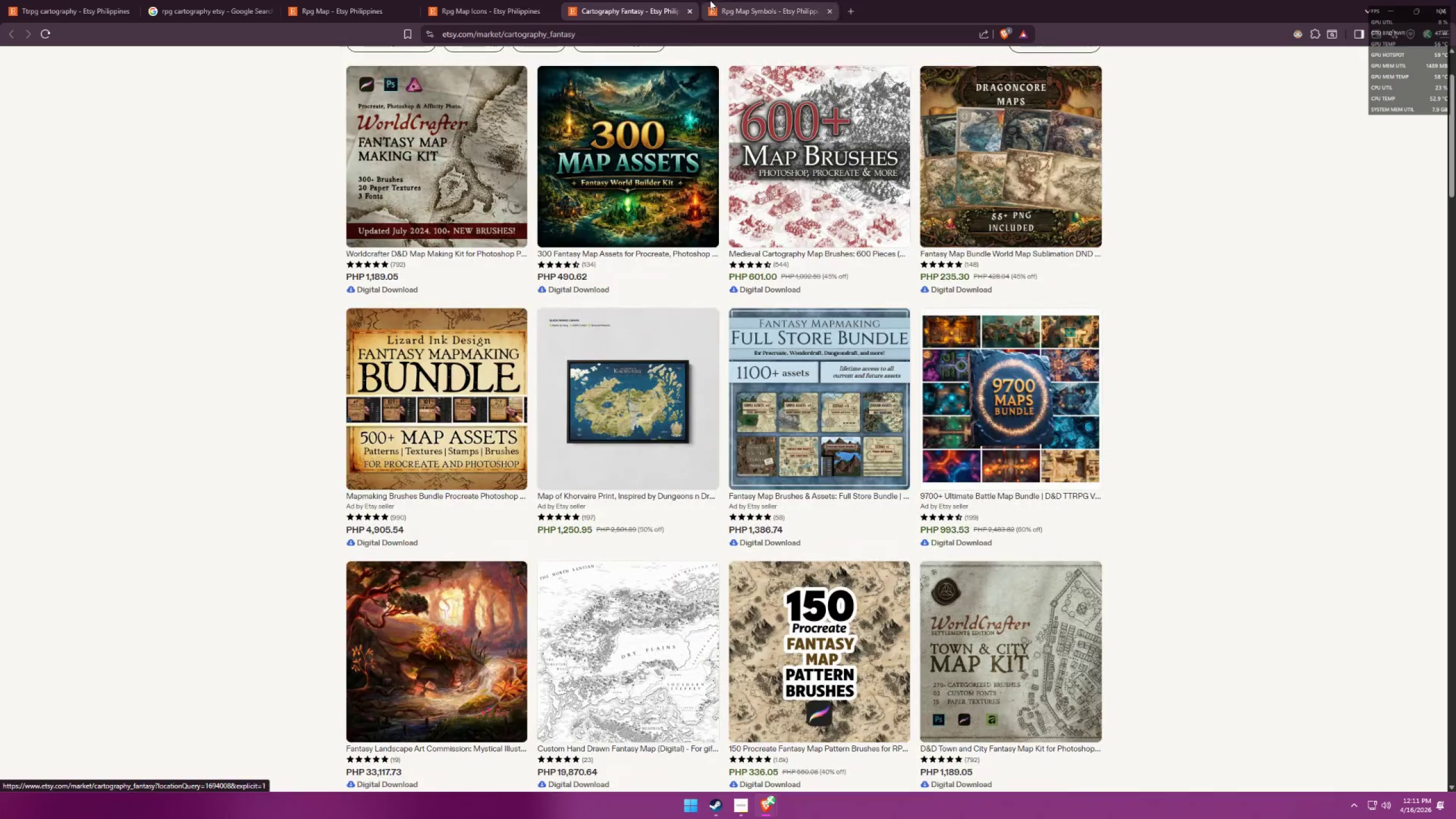 
left_click([747, 0])
 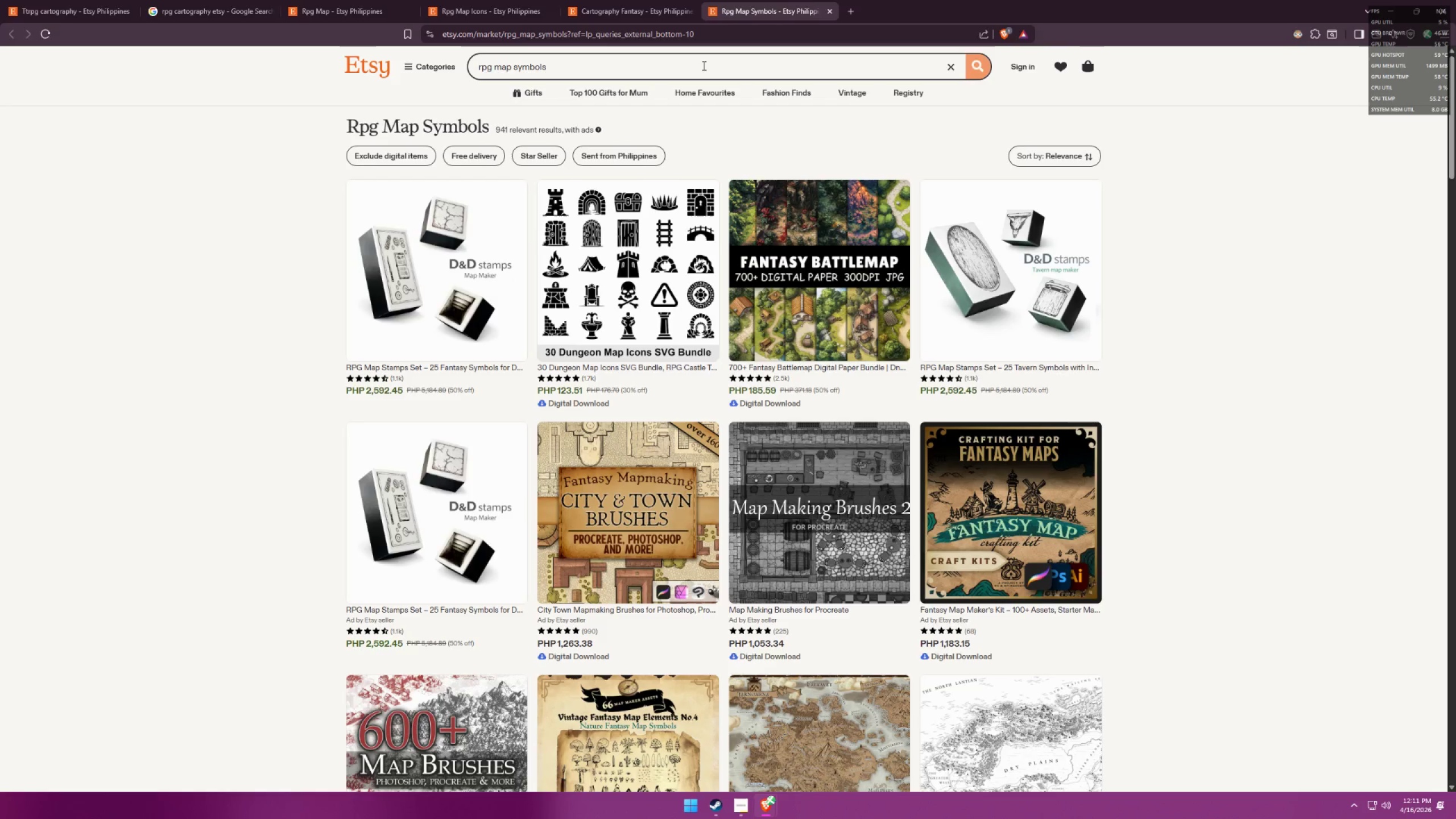 
wait(5.66)
 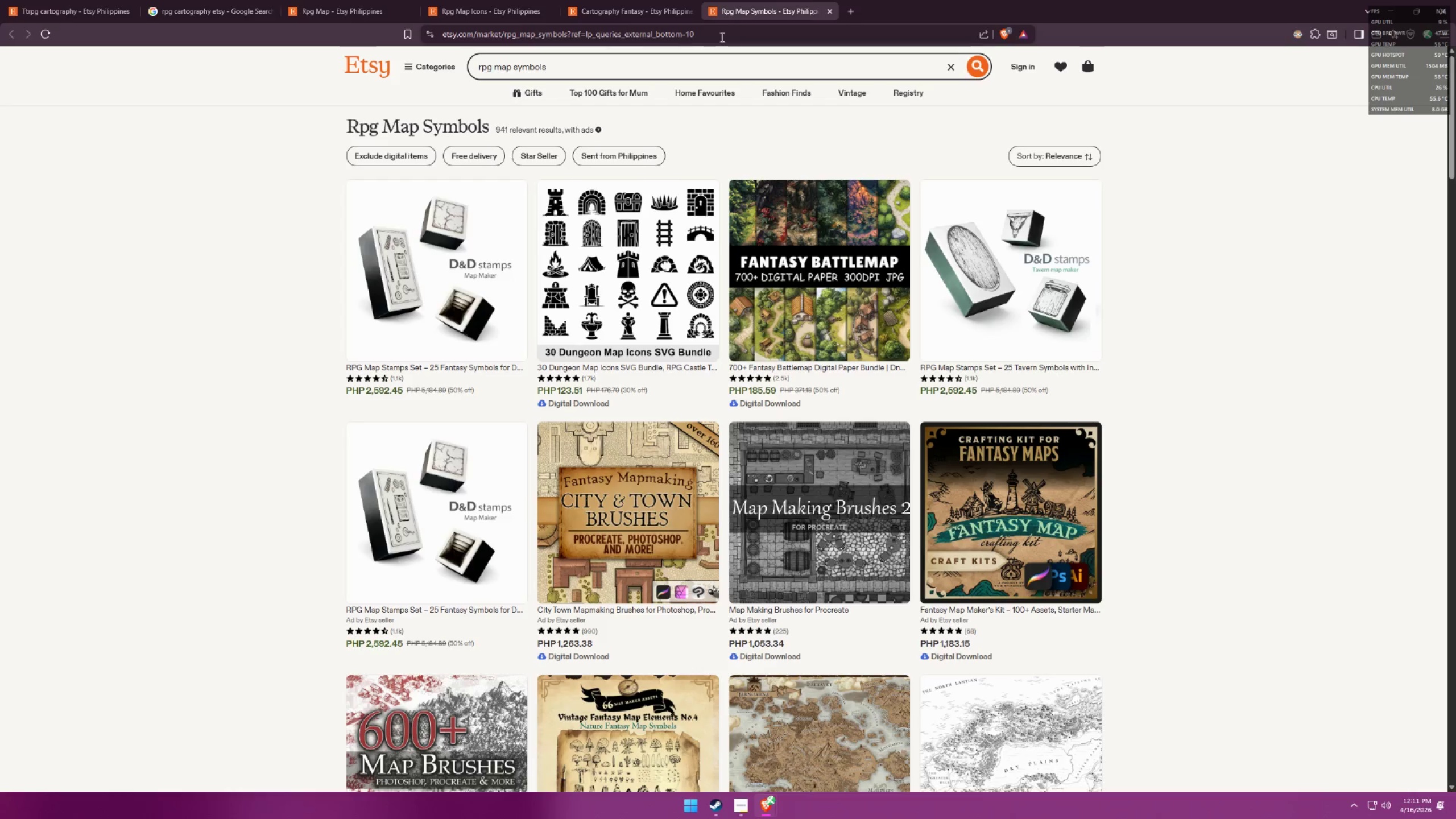 
key(Alt+AltLeft)
 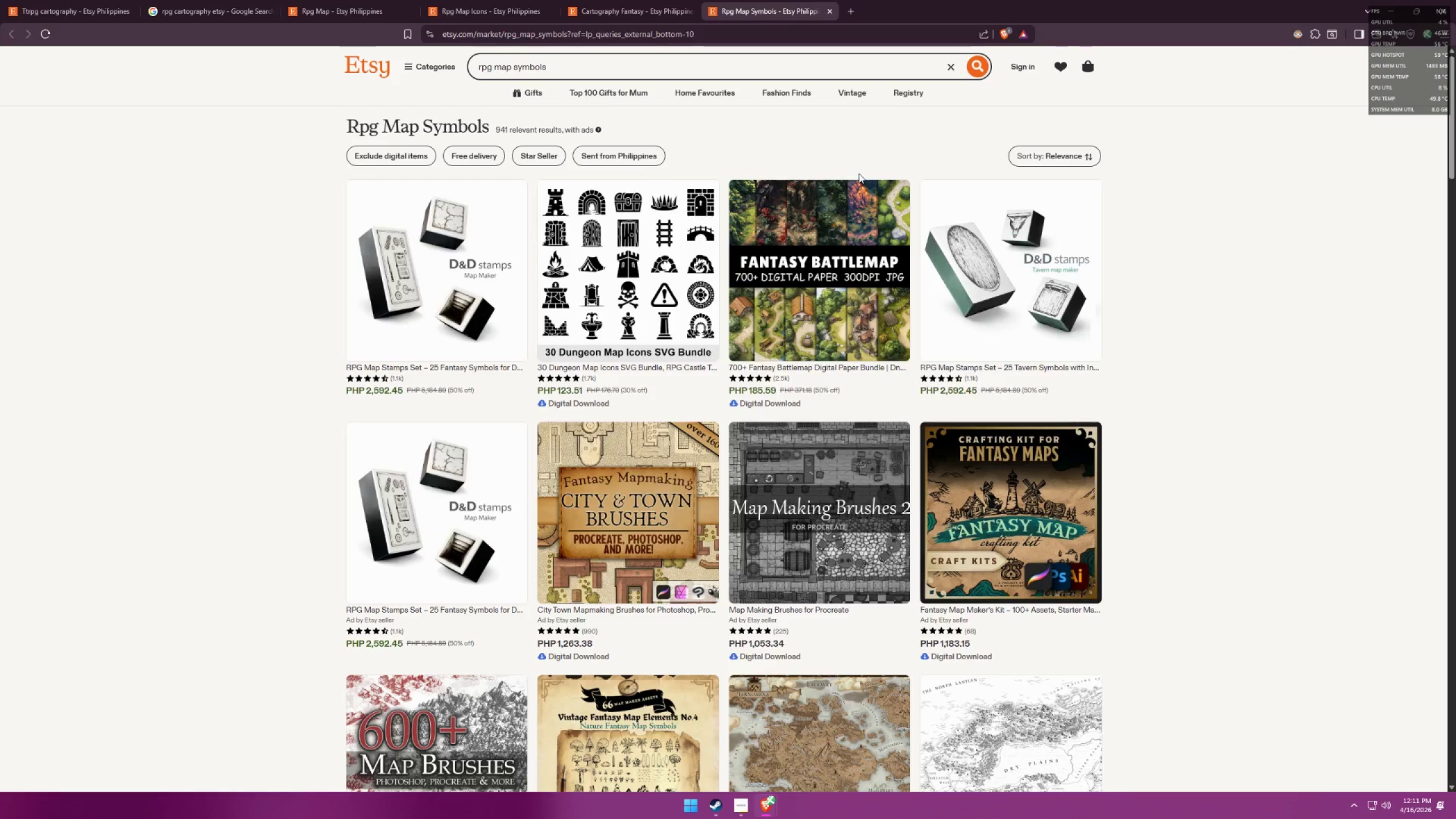 
key(Alt+Tab)
 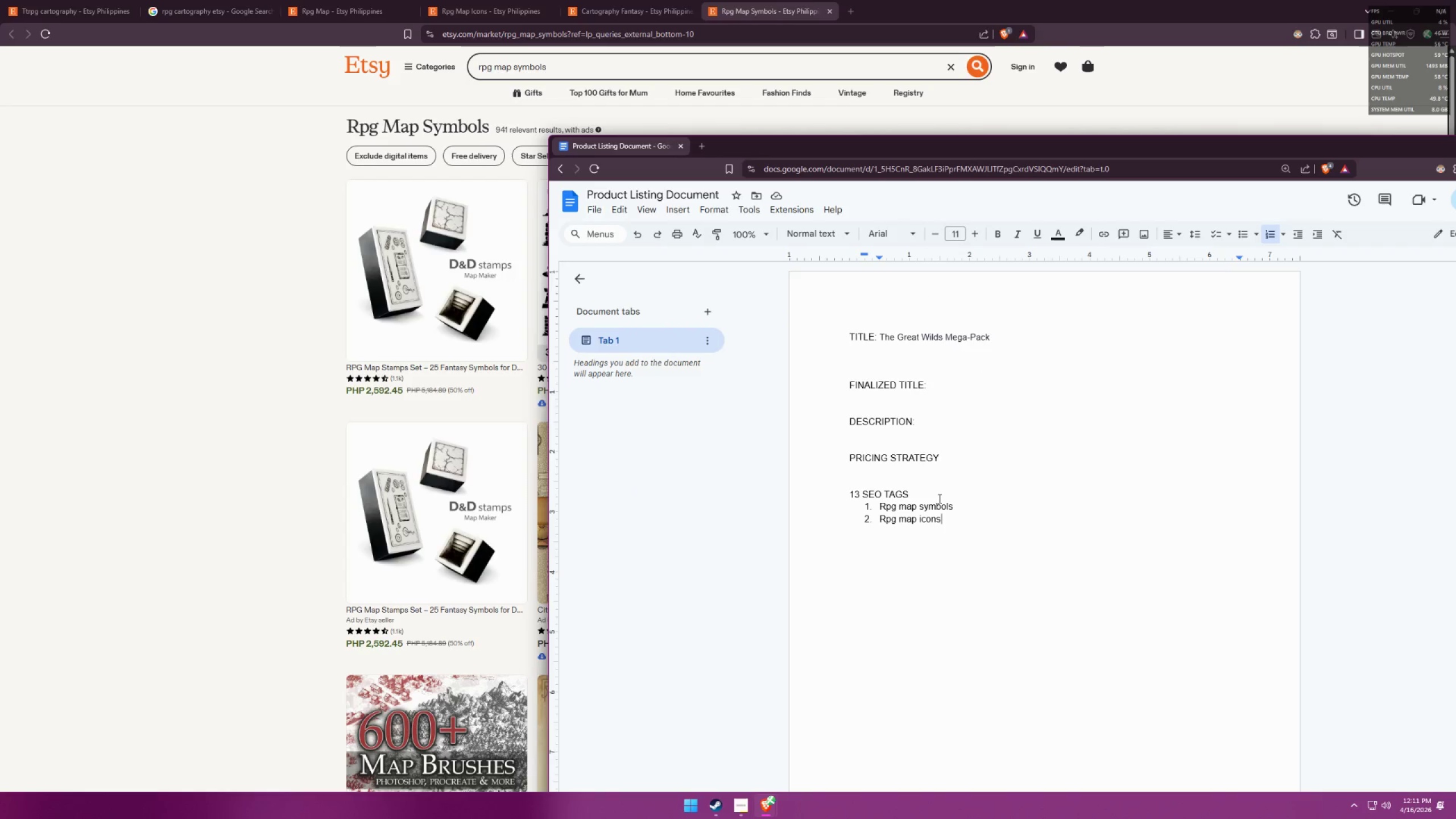 
key(Enter)
 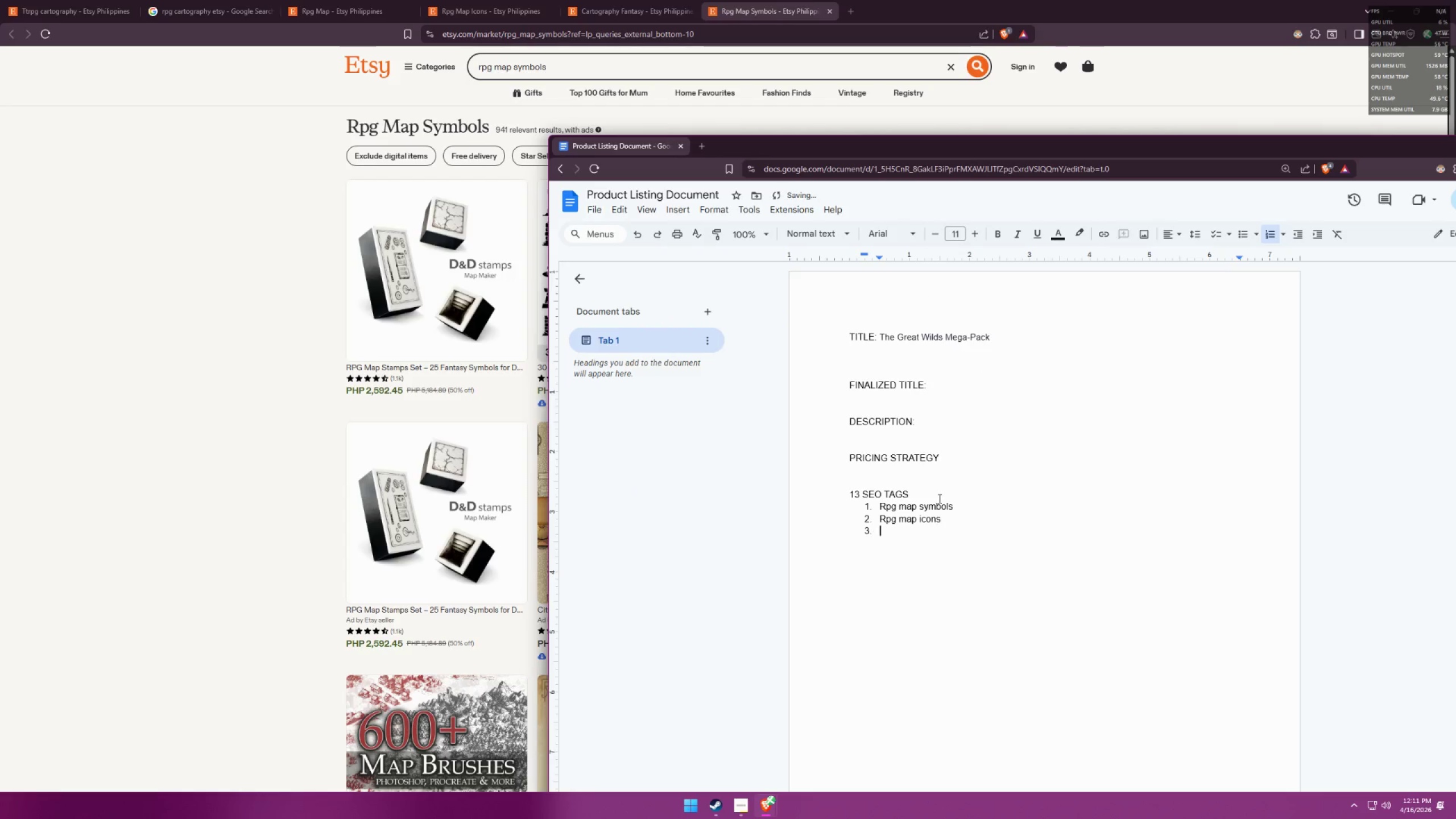 
type(rpg map symbols)
 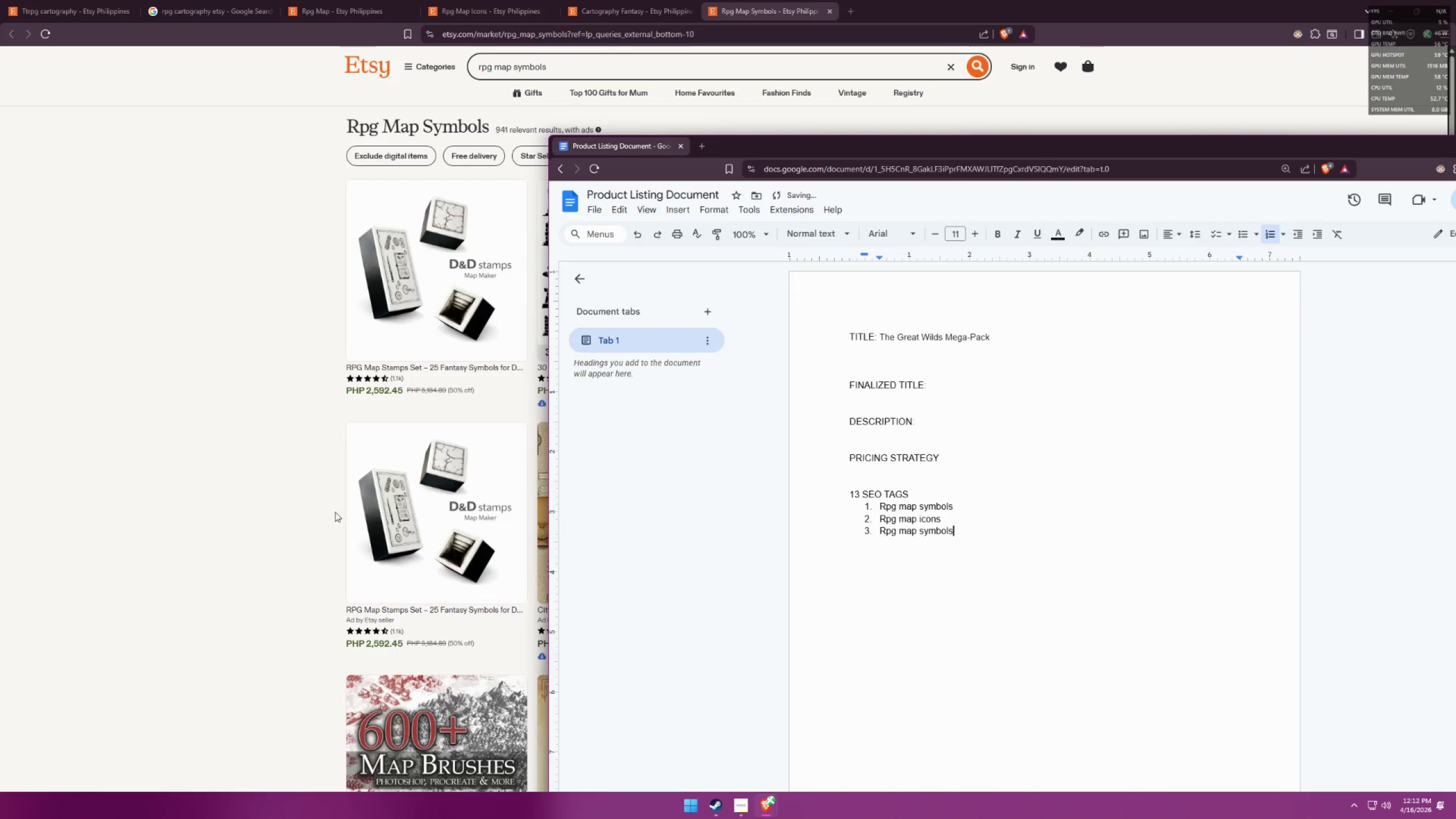 
left_click([169, 497])
 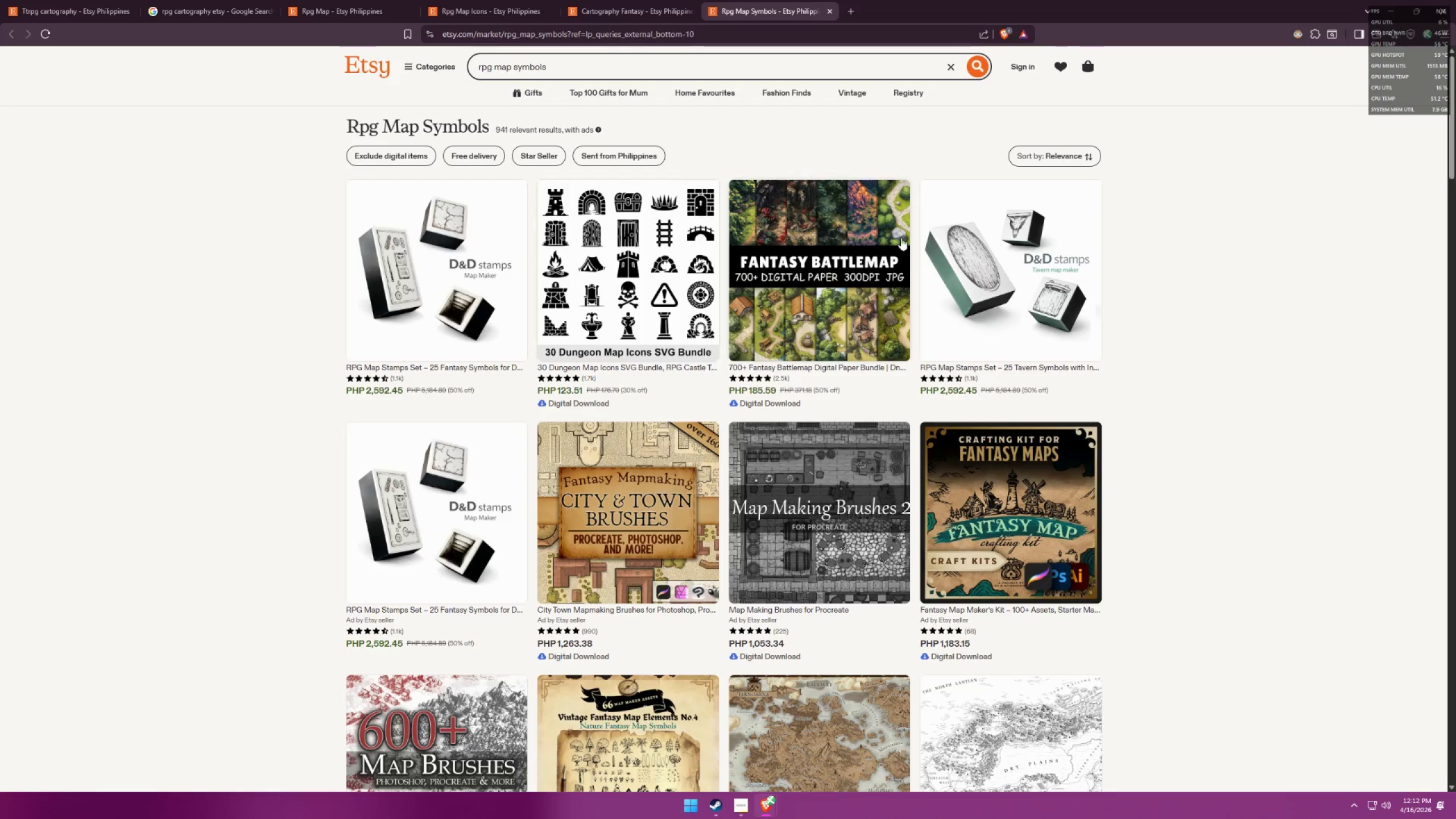 
scroll: coordinate [974, 384], scroll_direction: down, amount: 24.0
 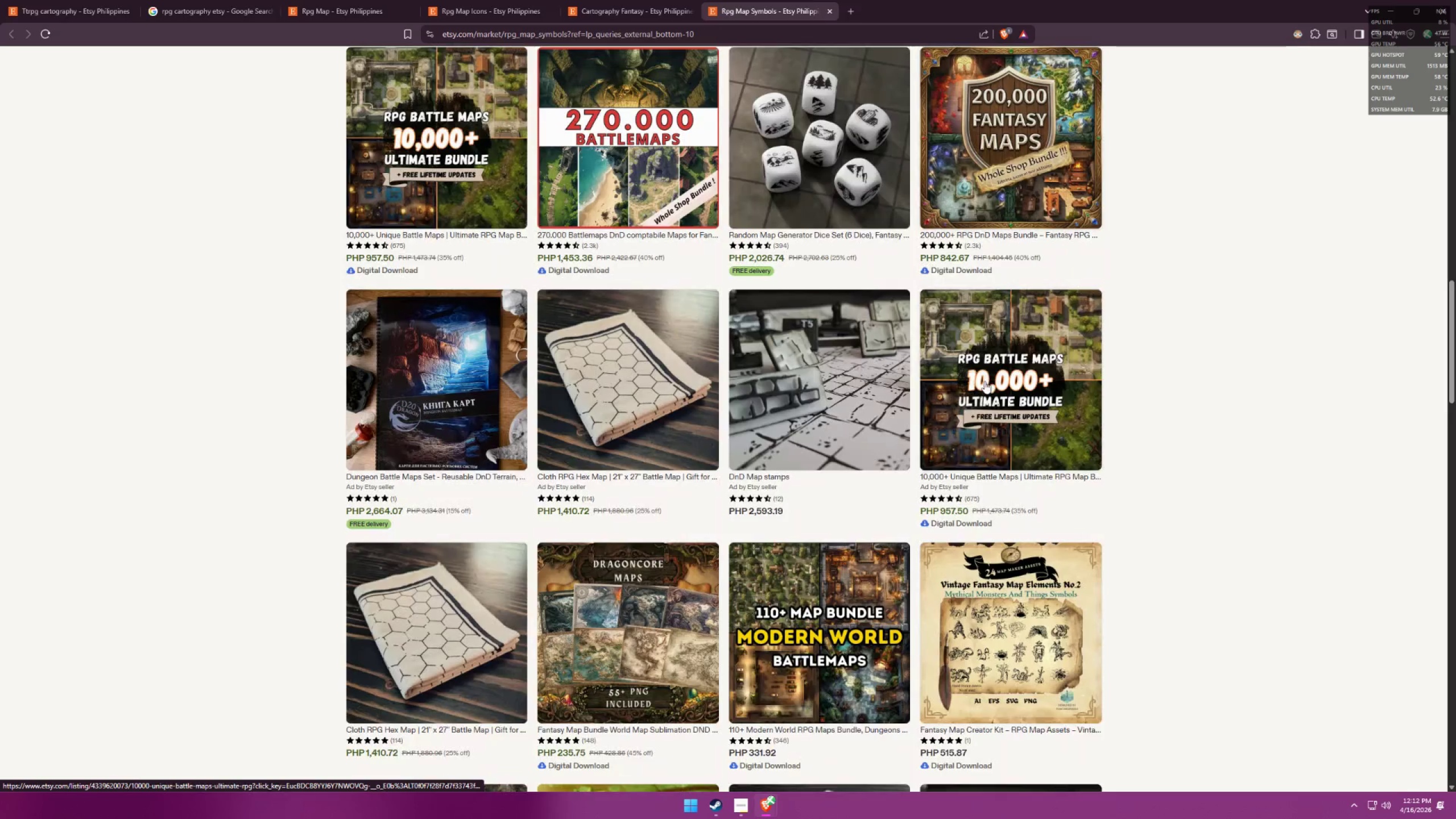 
mouse_move([983, 367])
 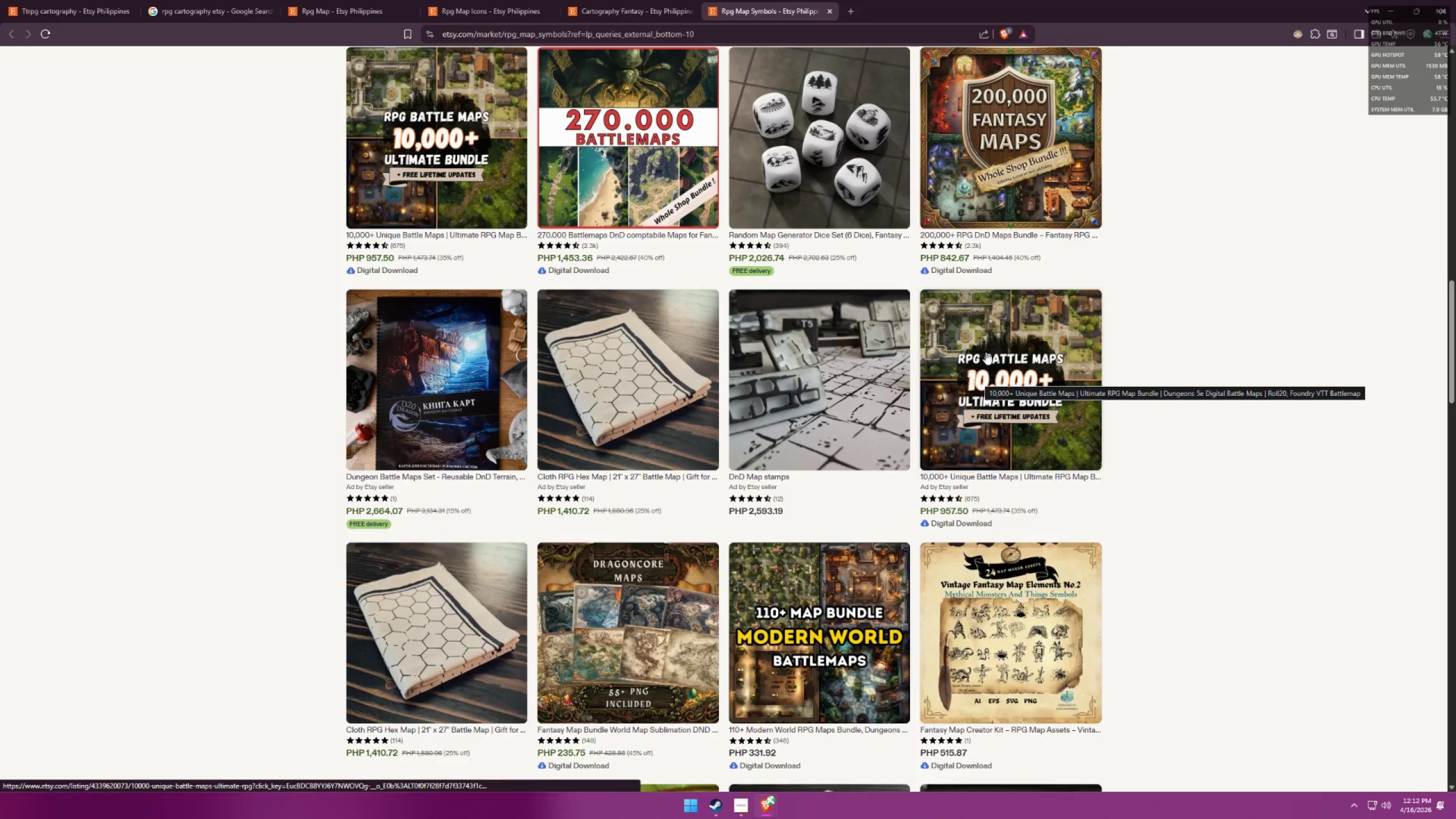 
scroll: coordinate [879, 494], scroll_direction: down, amount: 16.0
 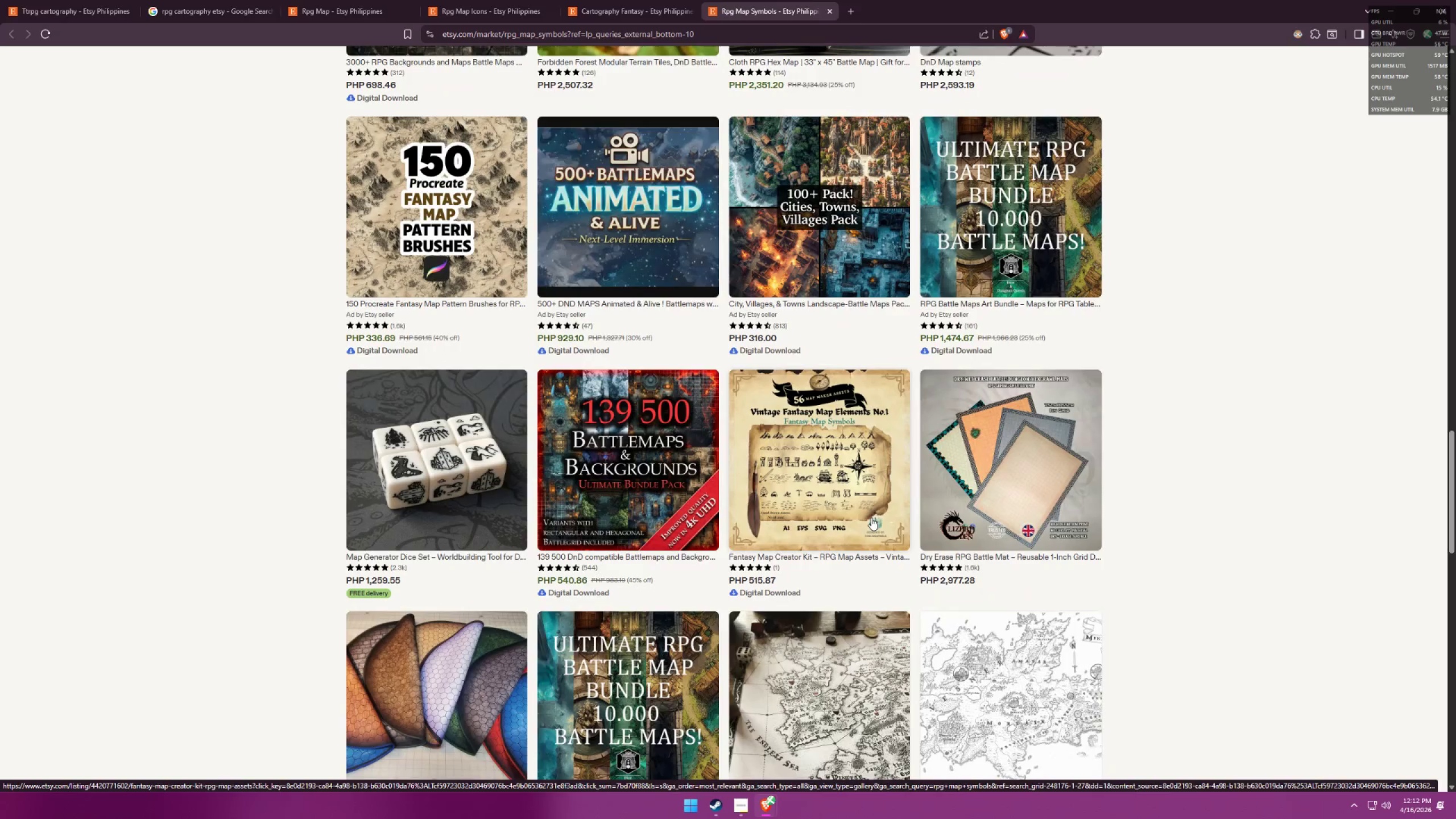 
scroll: coordinate [574, 158], scroll_direction: down, amount: 20.0
 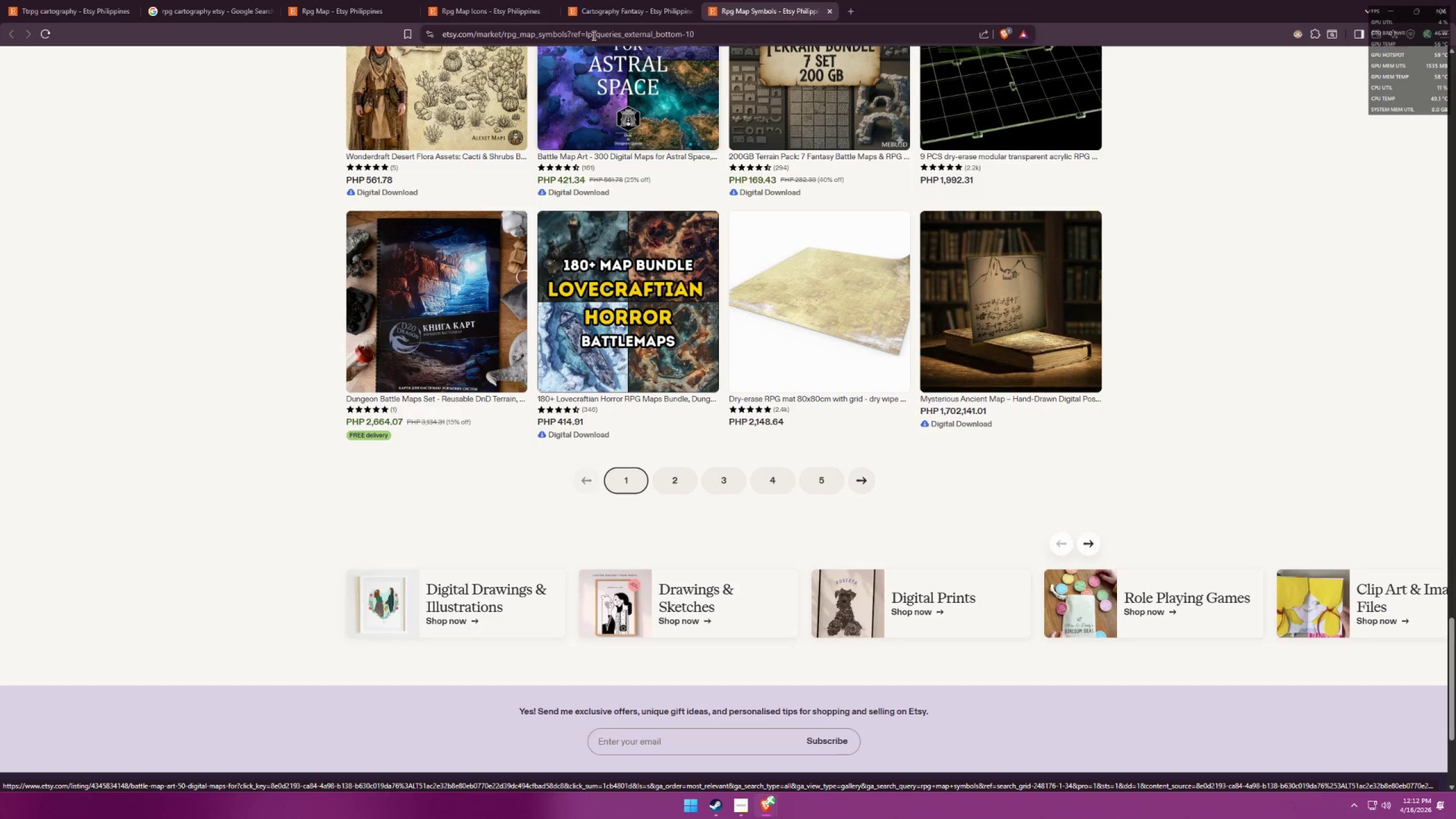 
mouse_move([603, 12])
 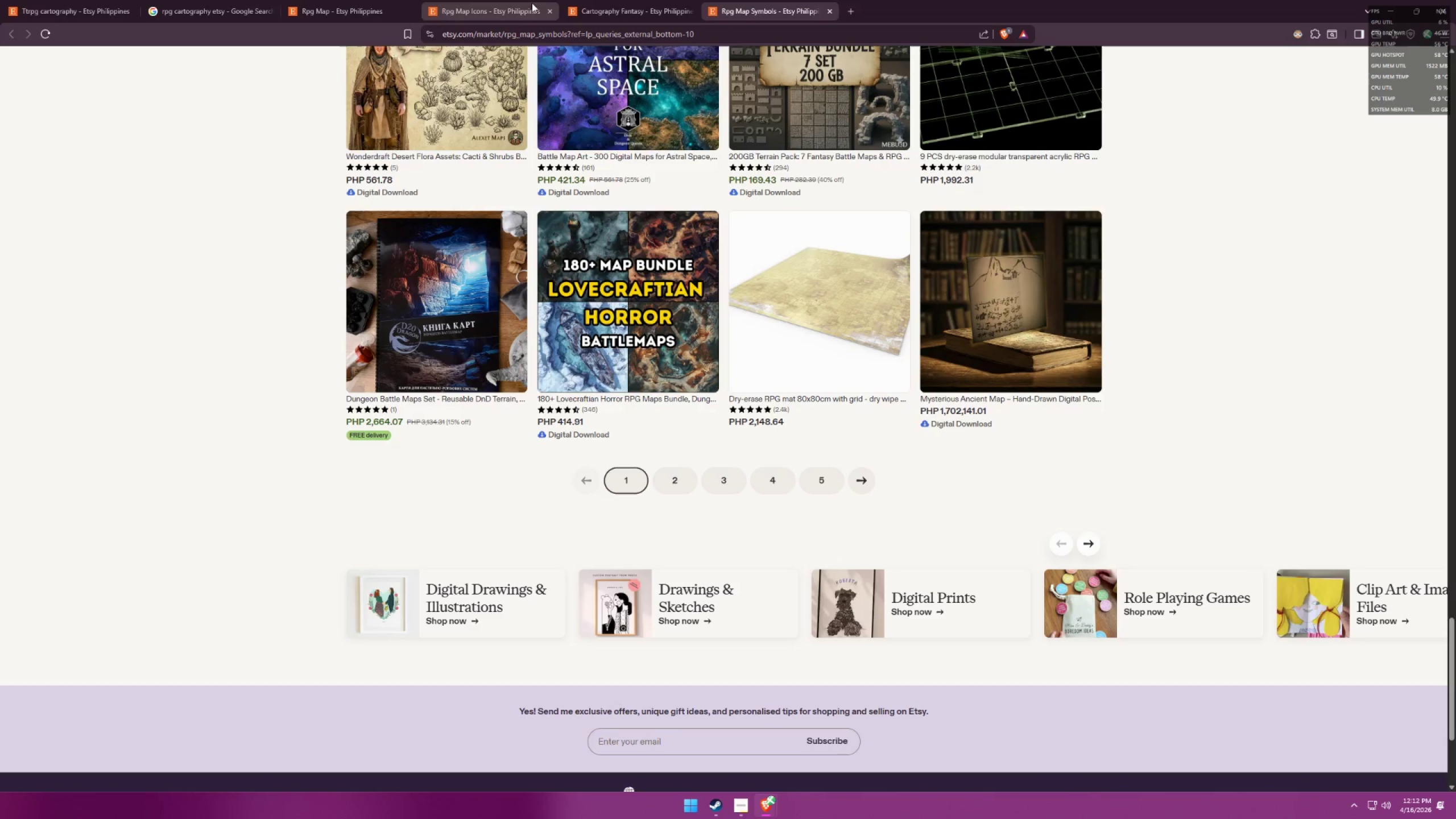 
scroll: coordinate [485, 209], scroll_direction: down, amount: 1.0
 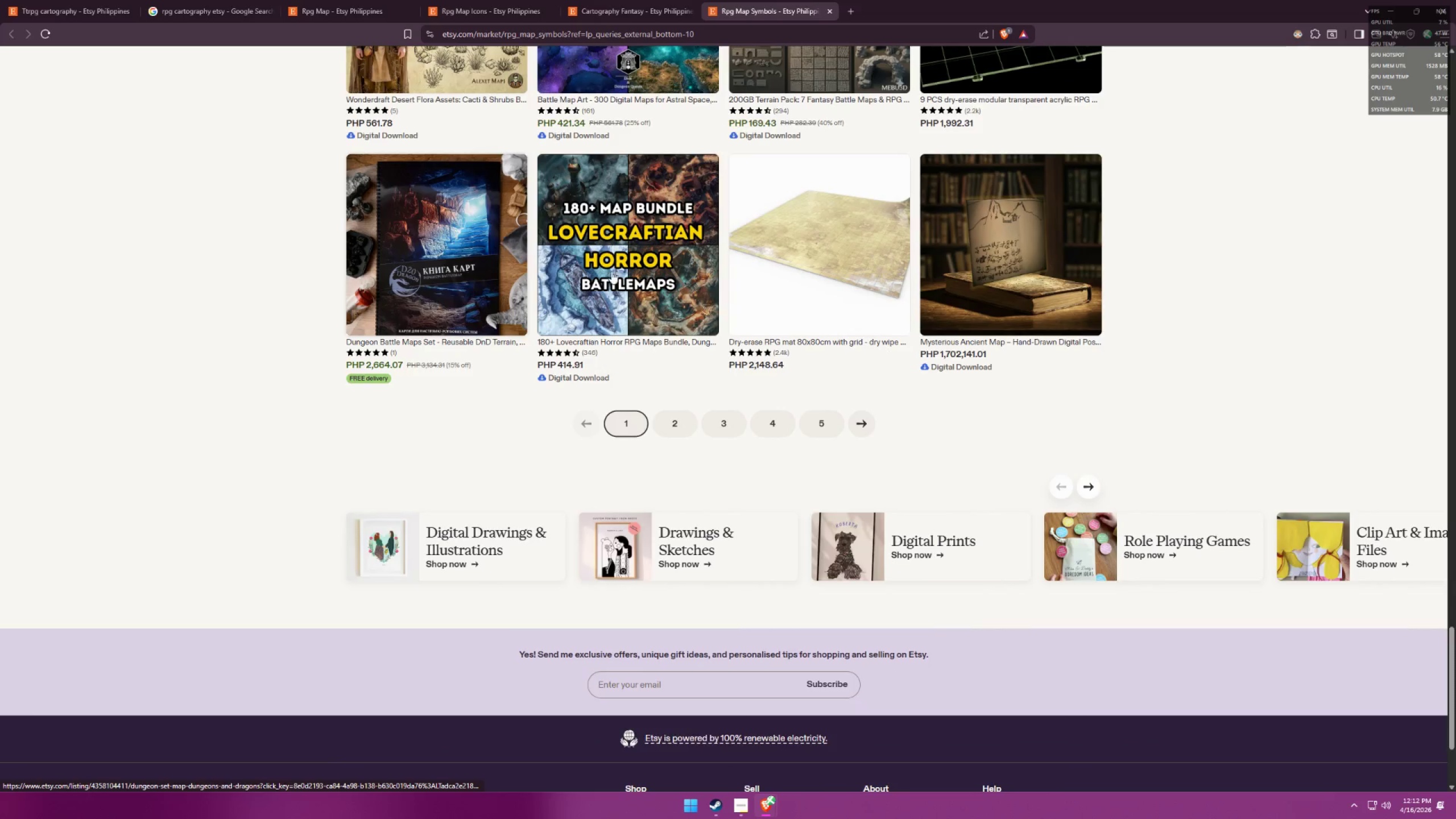 
scroll: coordinate [733, 296], scroll_direction: up, amount: 2.0
 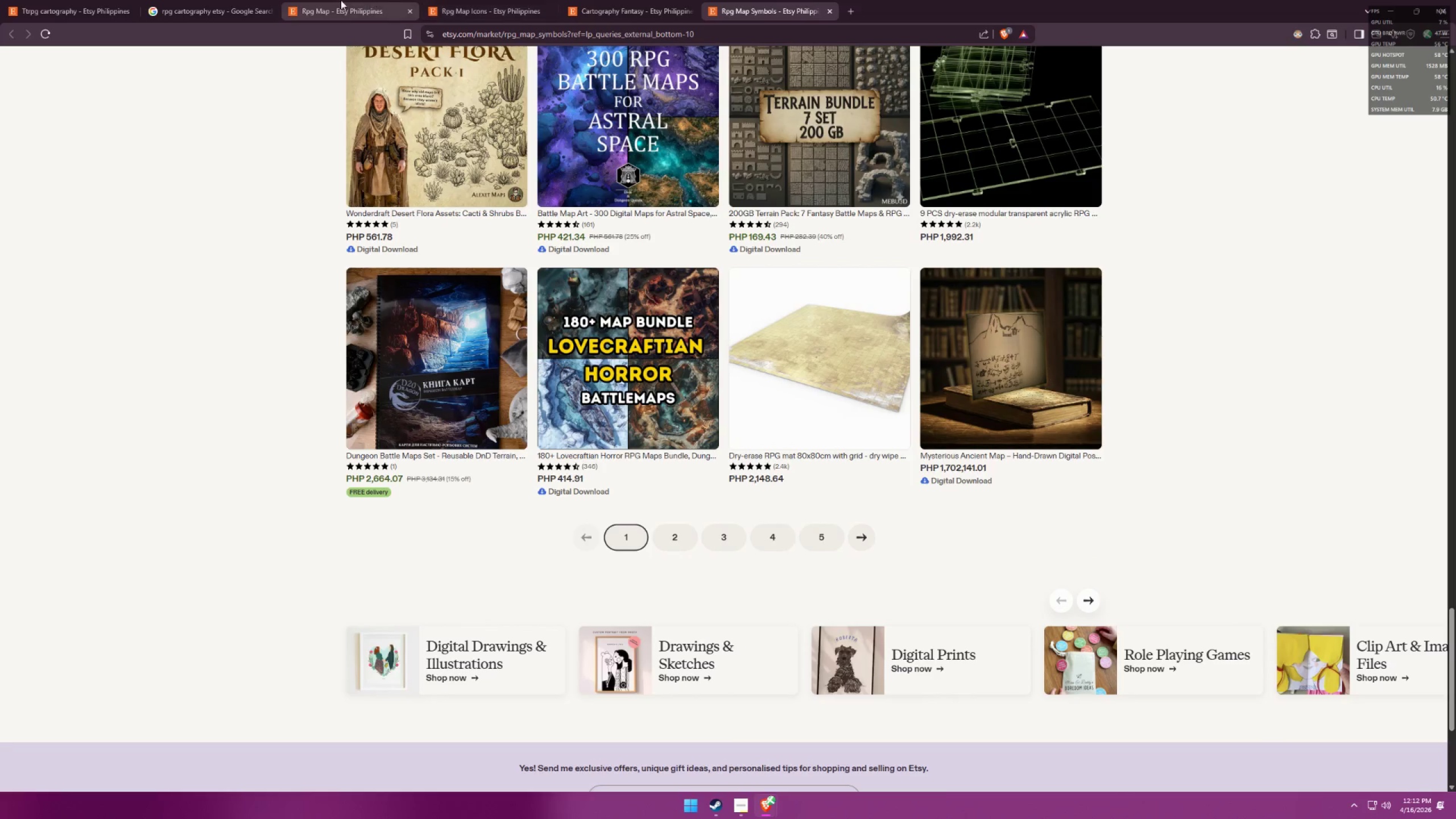 
double_click([199, 0])
 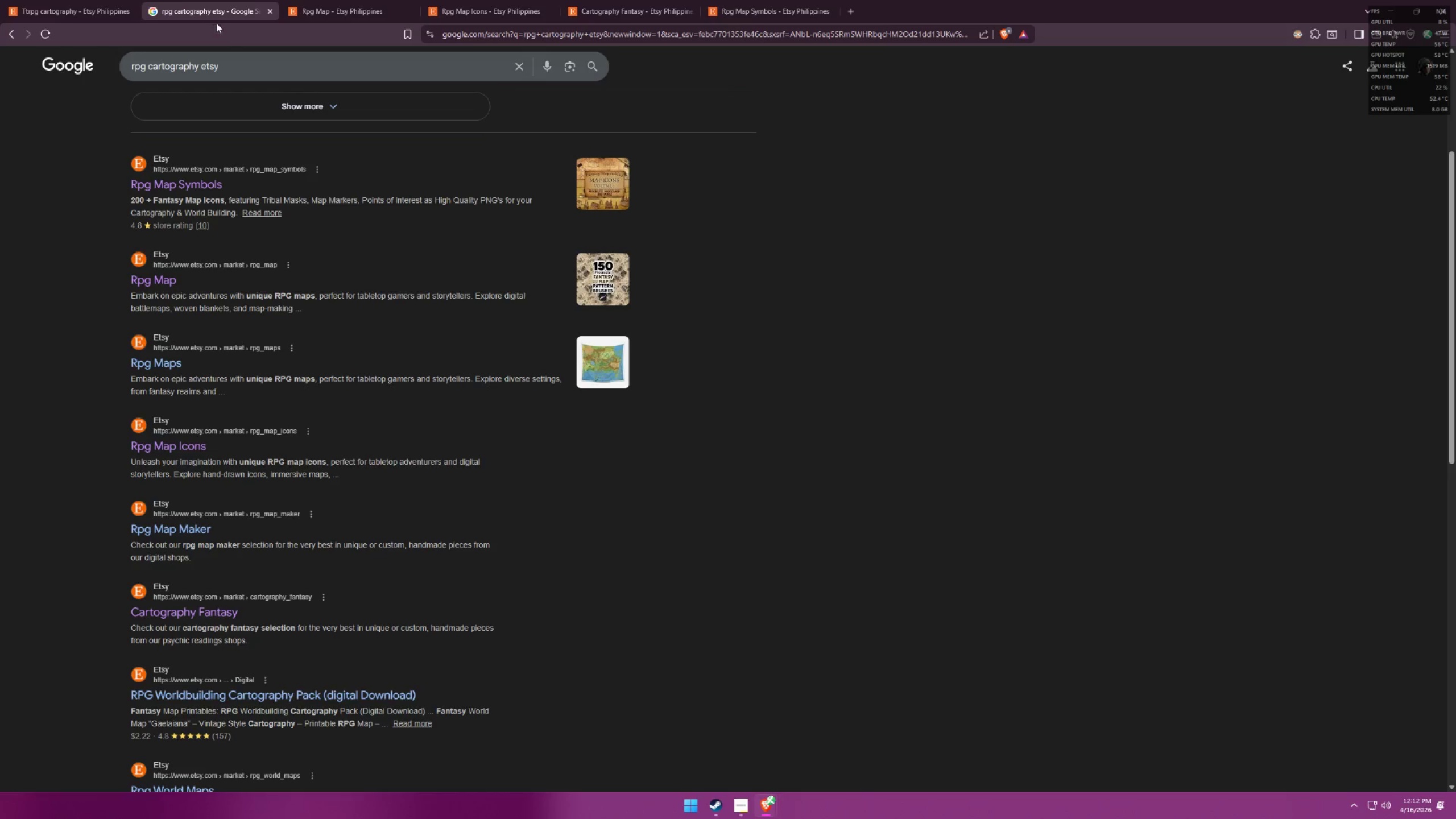 
scroll: coordinate [469, 294], scroll_direction: down, amount: 4.0
 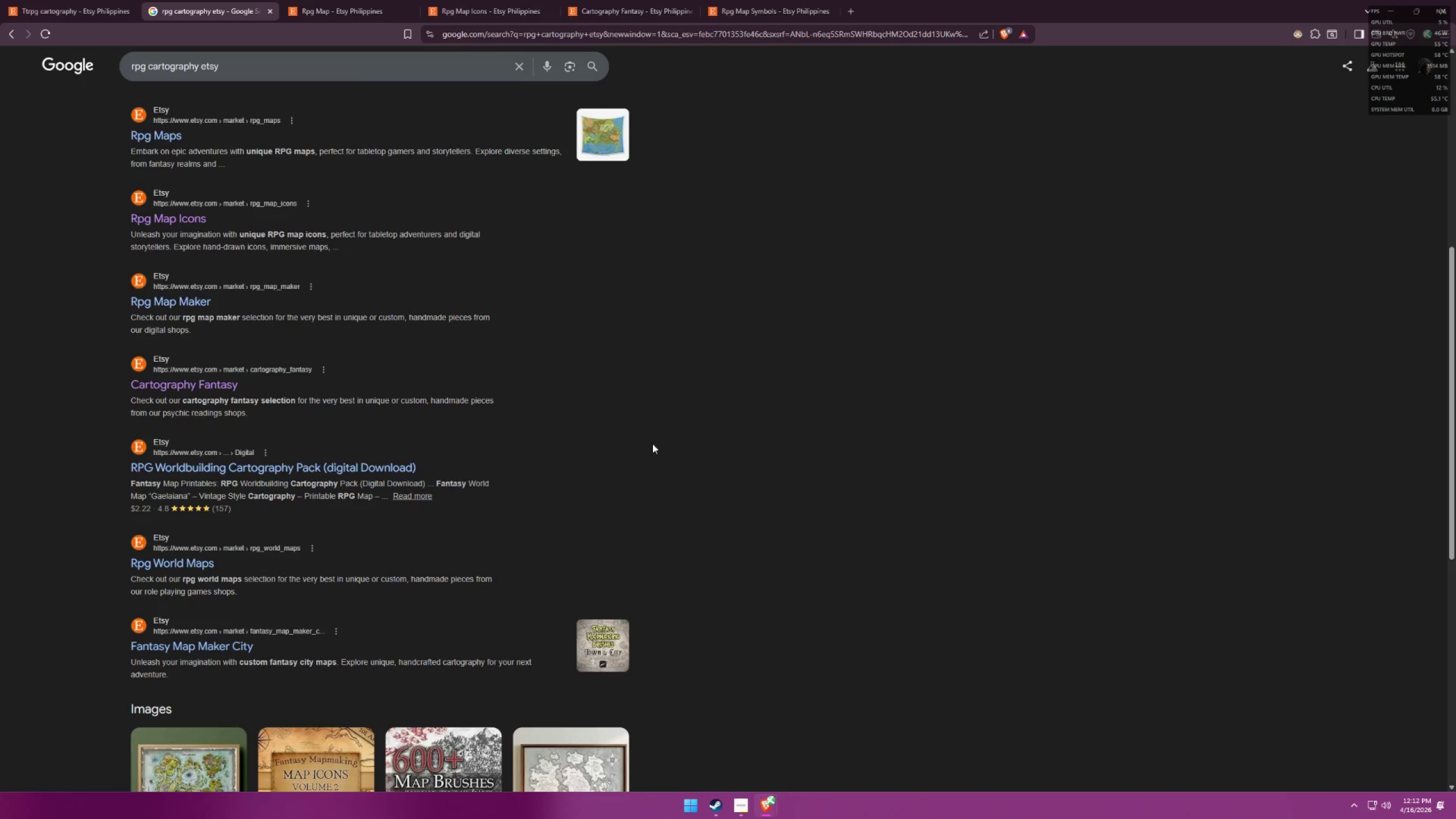 
scroll: coordinate [731, 501], scroll_direction: up, amount: 1.0
 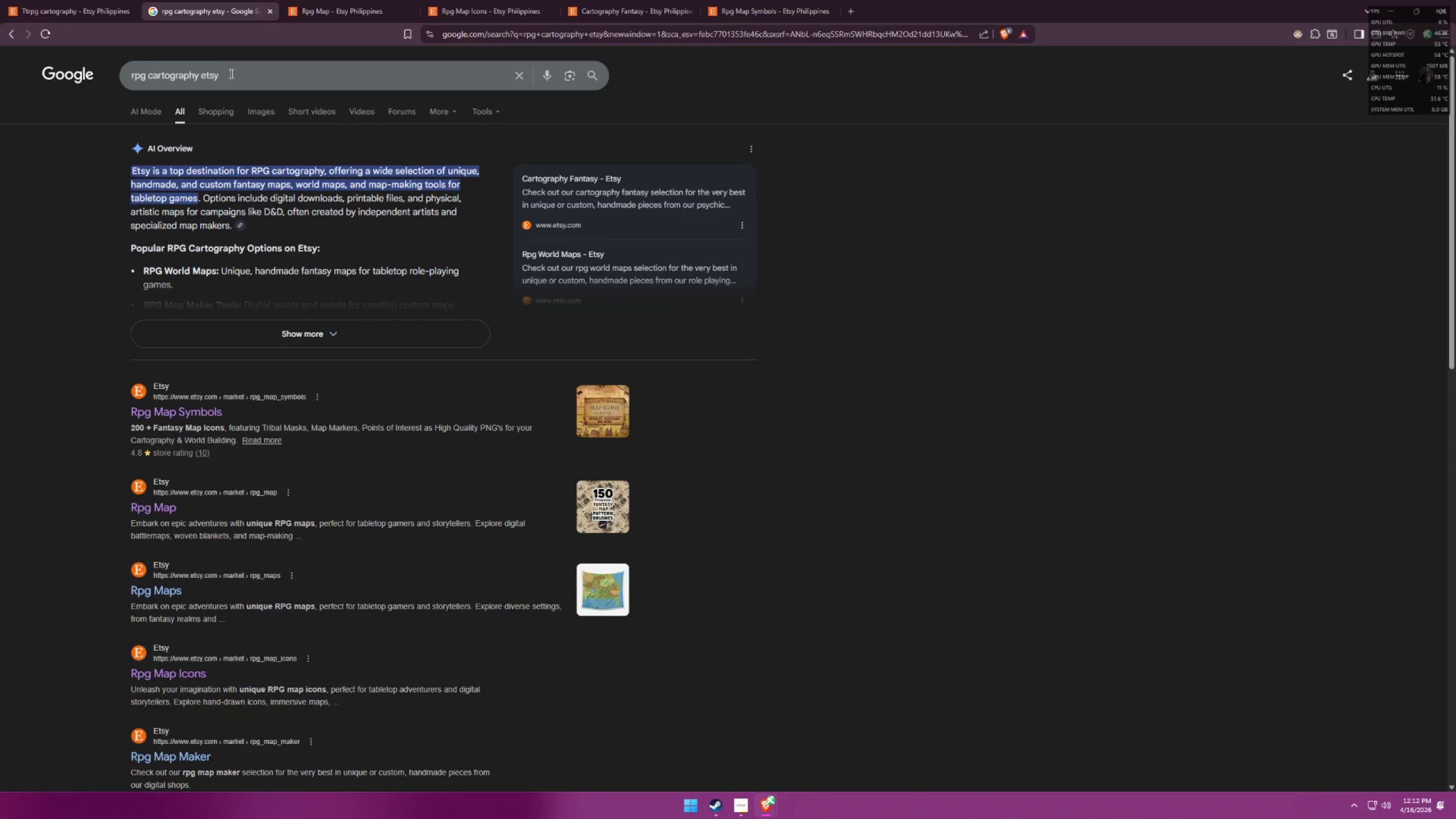 
left_click_drag(start_coordinate=[230, 73], to_coordinate=[23, 57])
 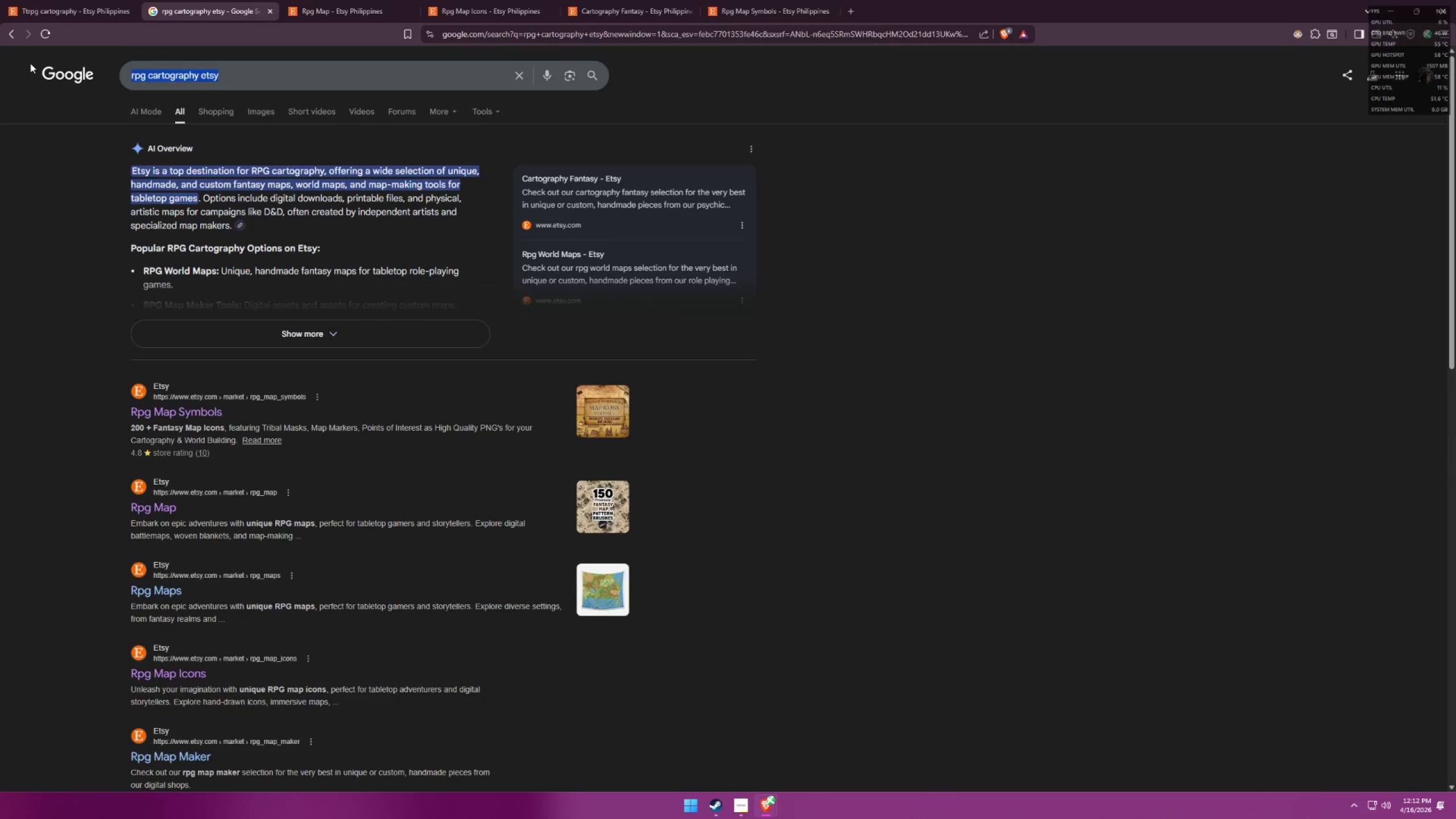 
type(tr)
key(Backspace)
key(Backspace)
key(Backspace)
type(ttrog )
key(Backspace)
key(Backspace)
key(Backspace)
type(pg r)
key(Backspace)
type(icons)
 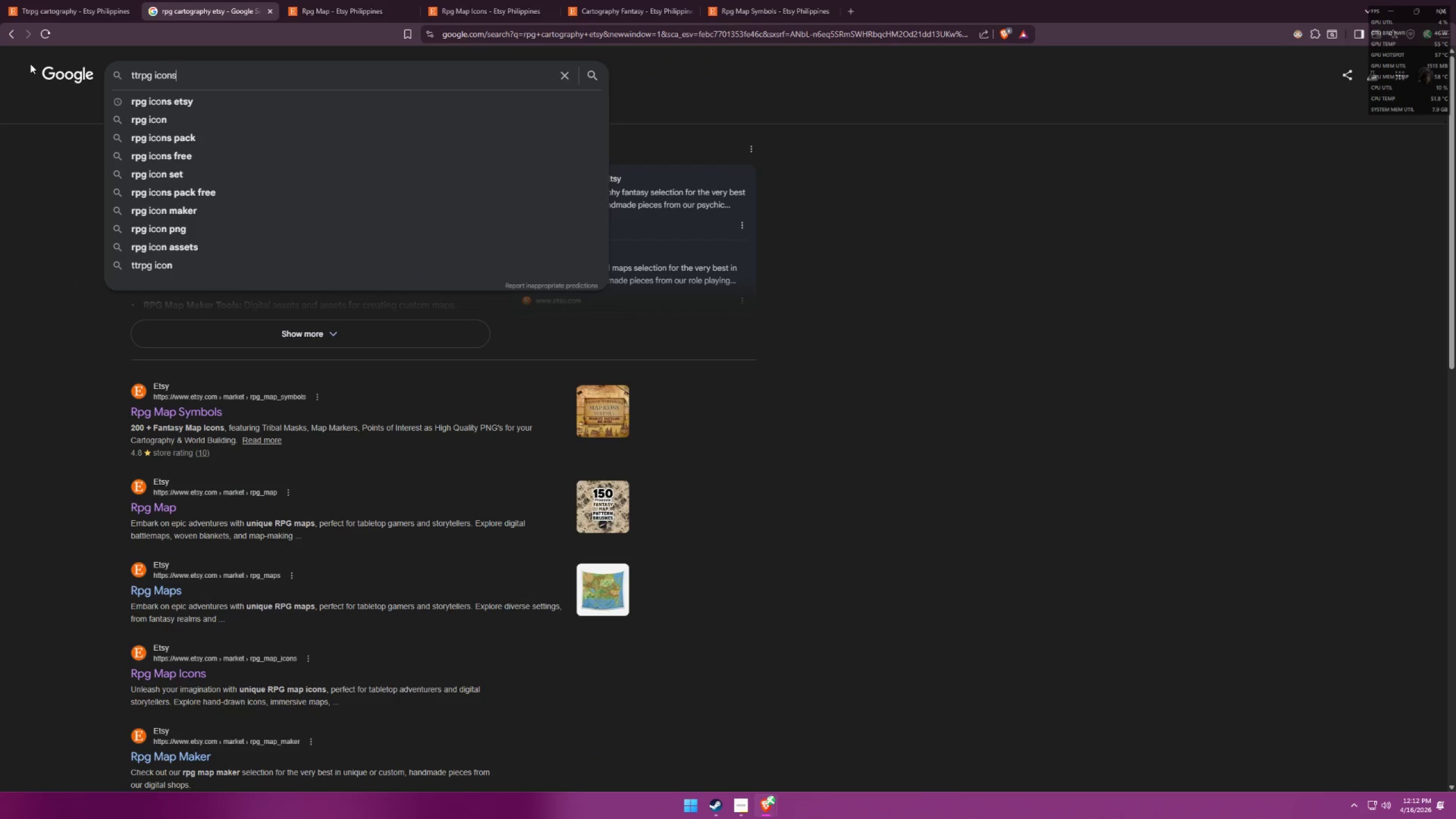 
key(Enter)
 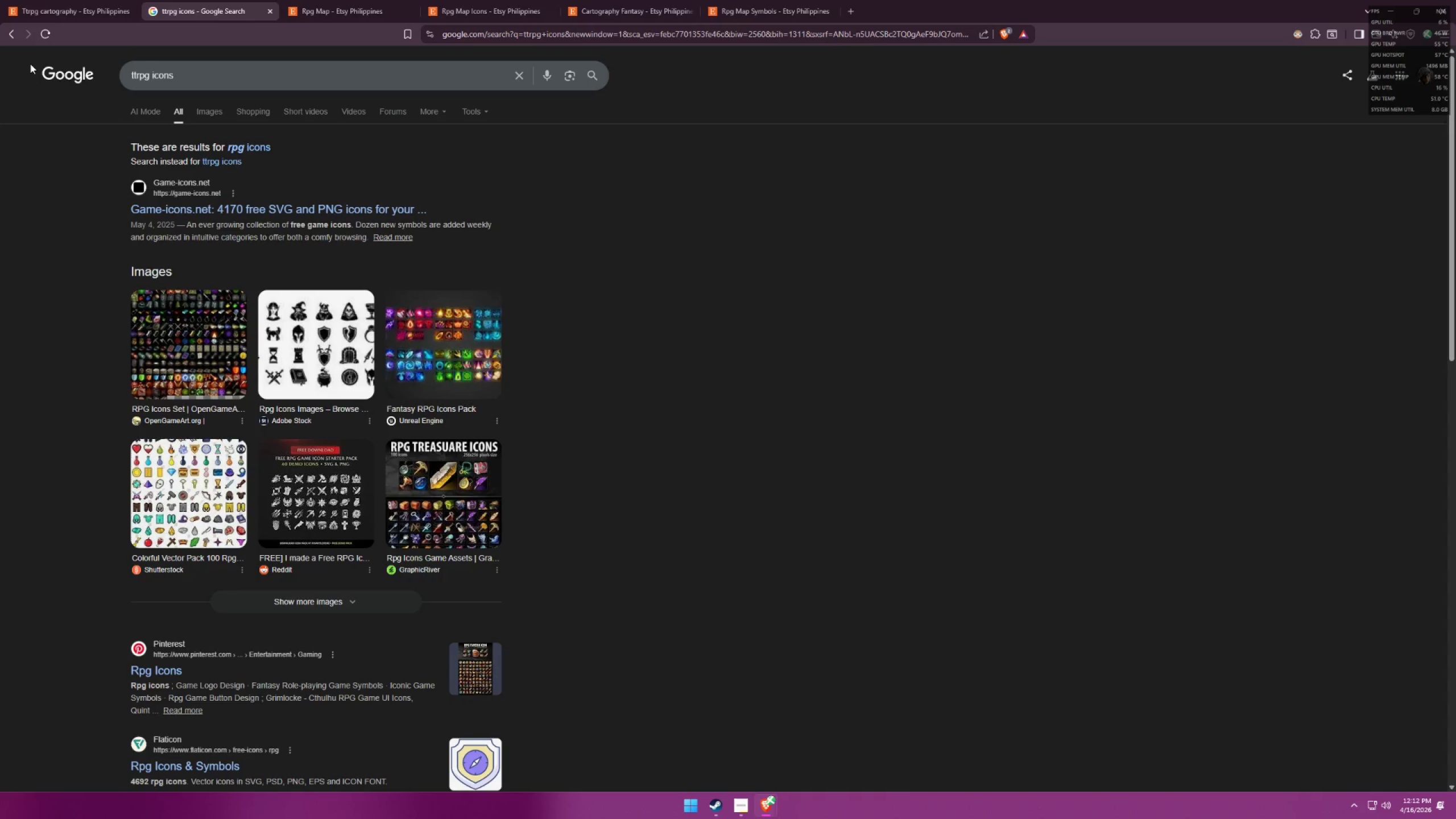 
left_click([315, 77])
 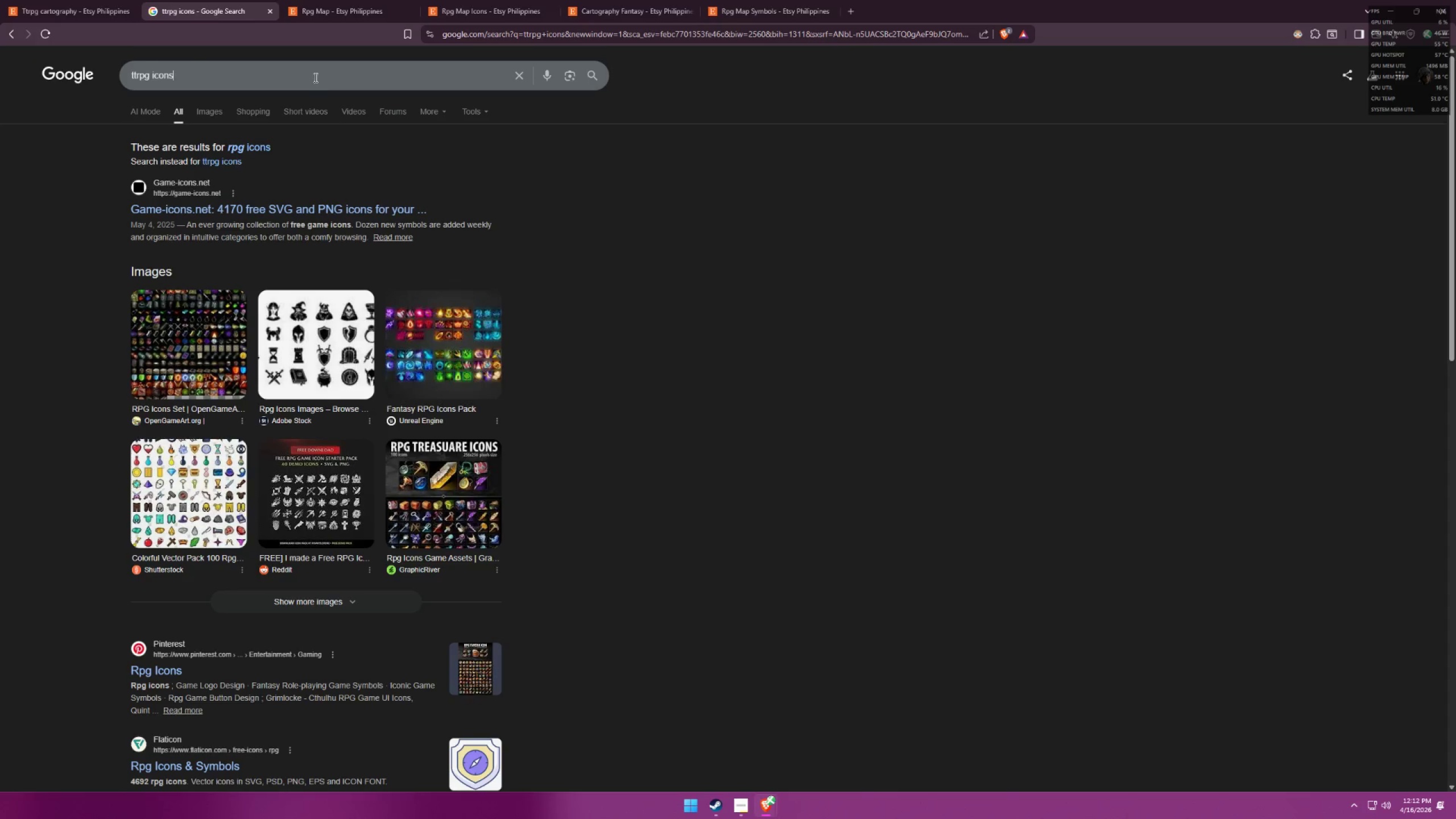 
type( et)
 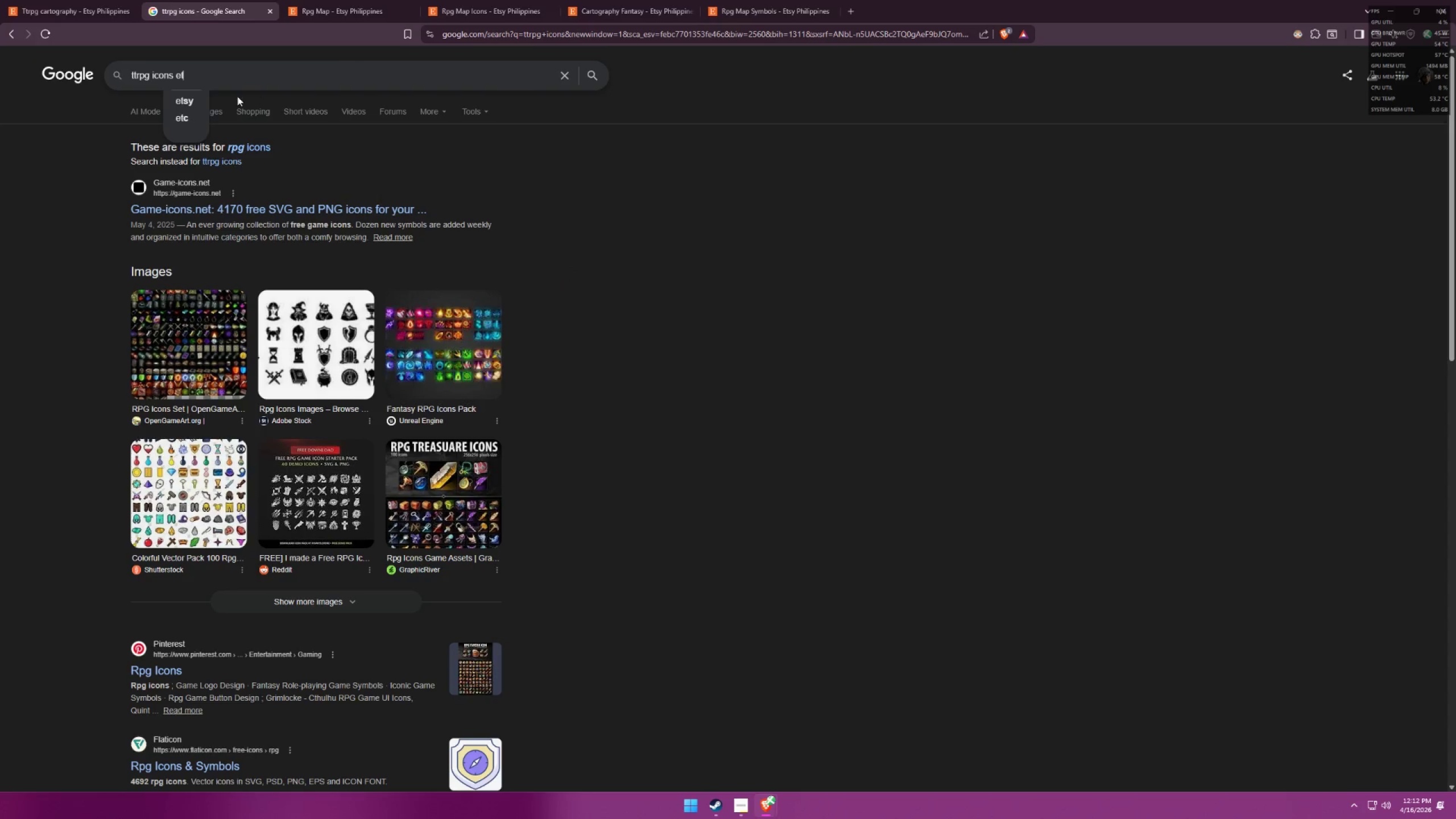 
left_click([196, 99])
 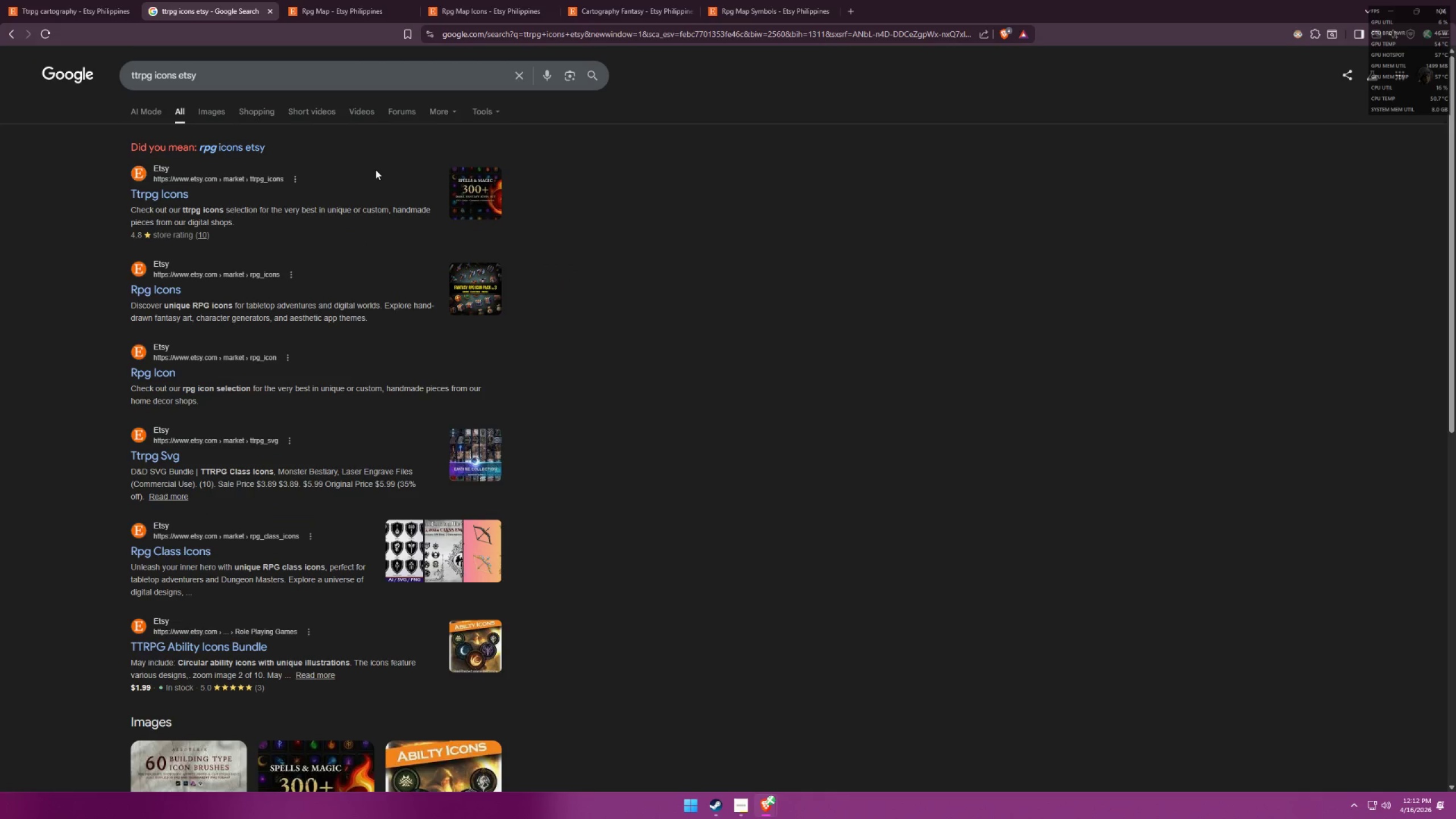 
middle_click([175, 192])
 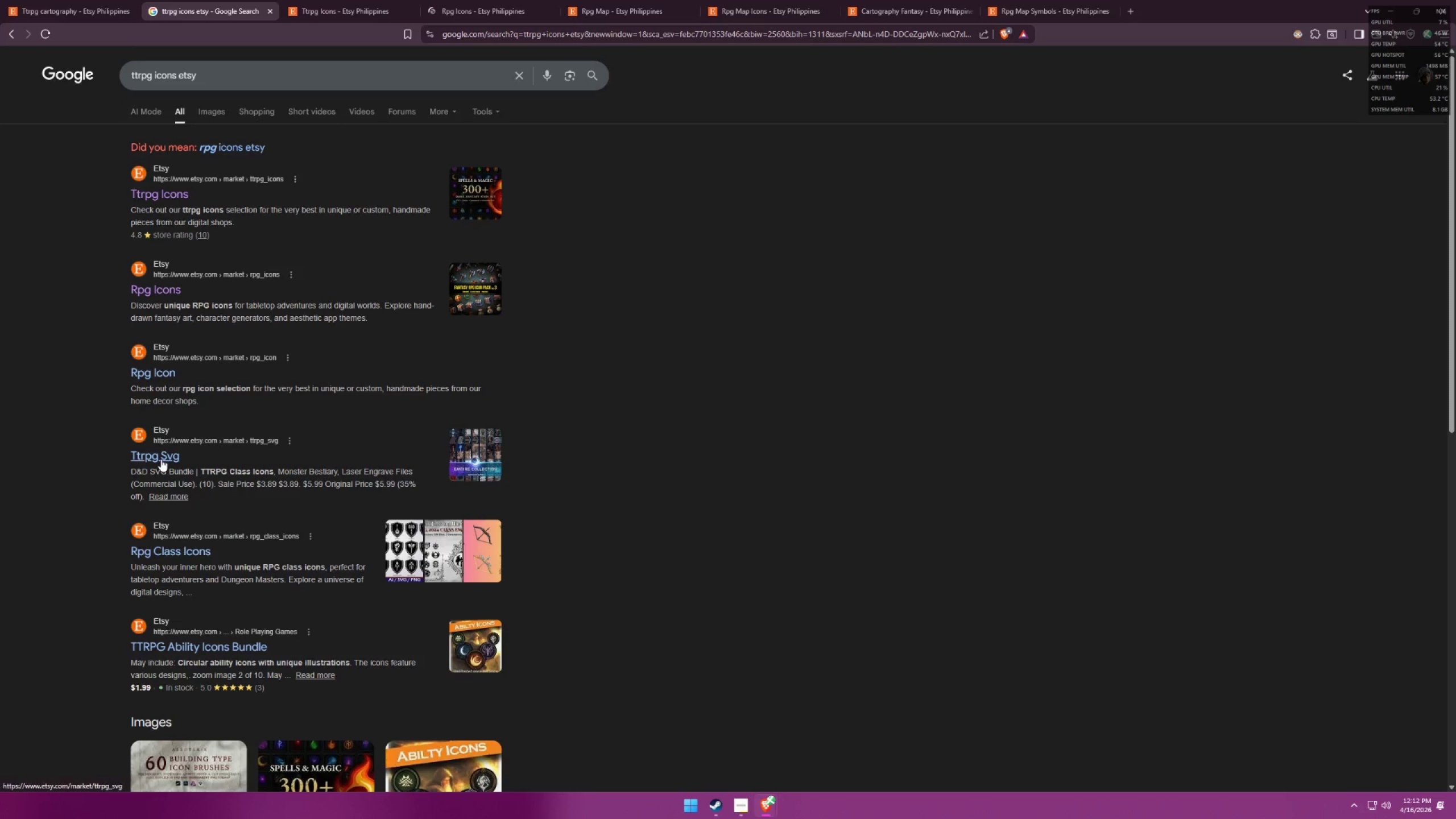 
wait(5.02)
 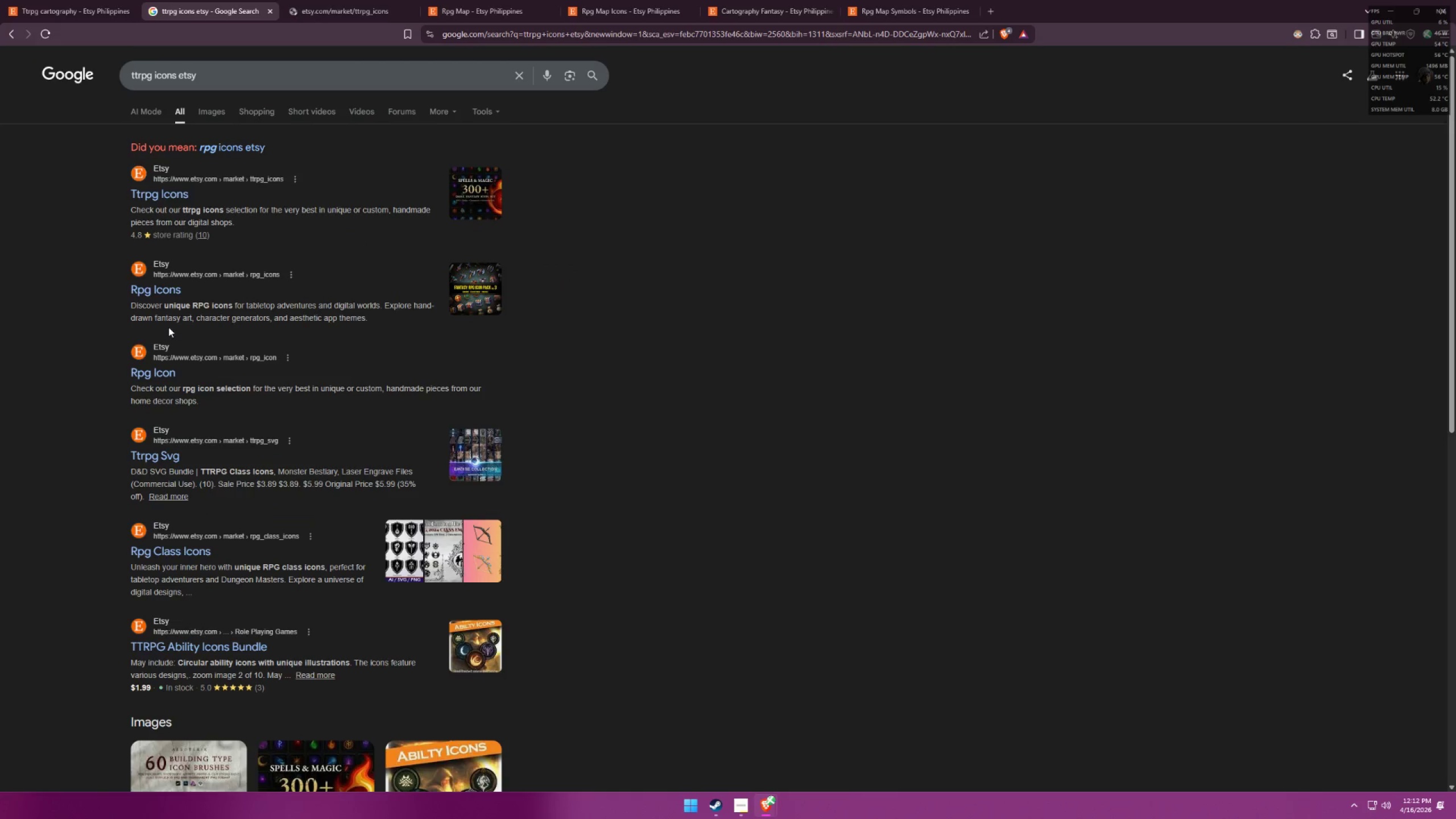 
key(Alt+AltLeft)
 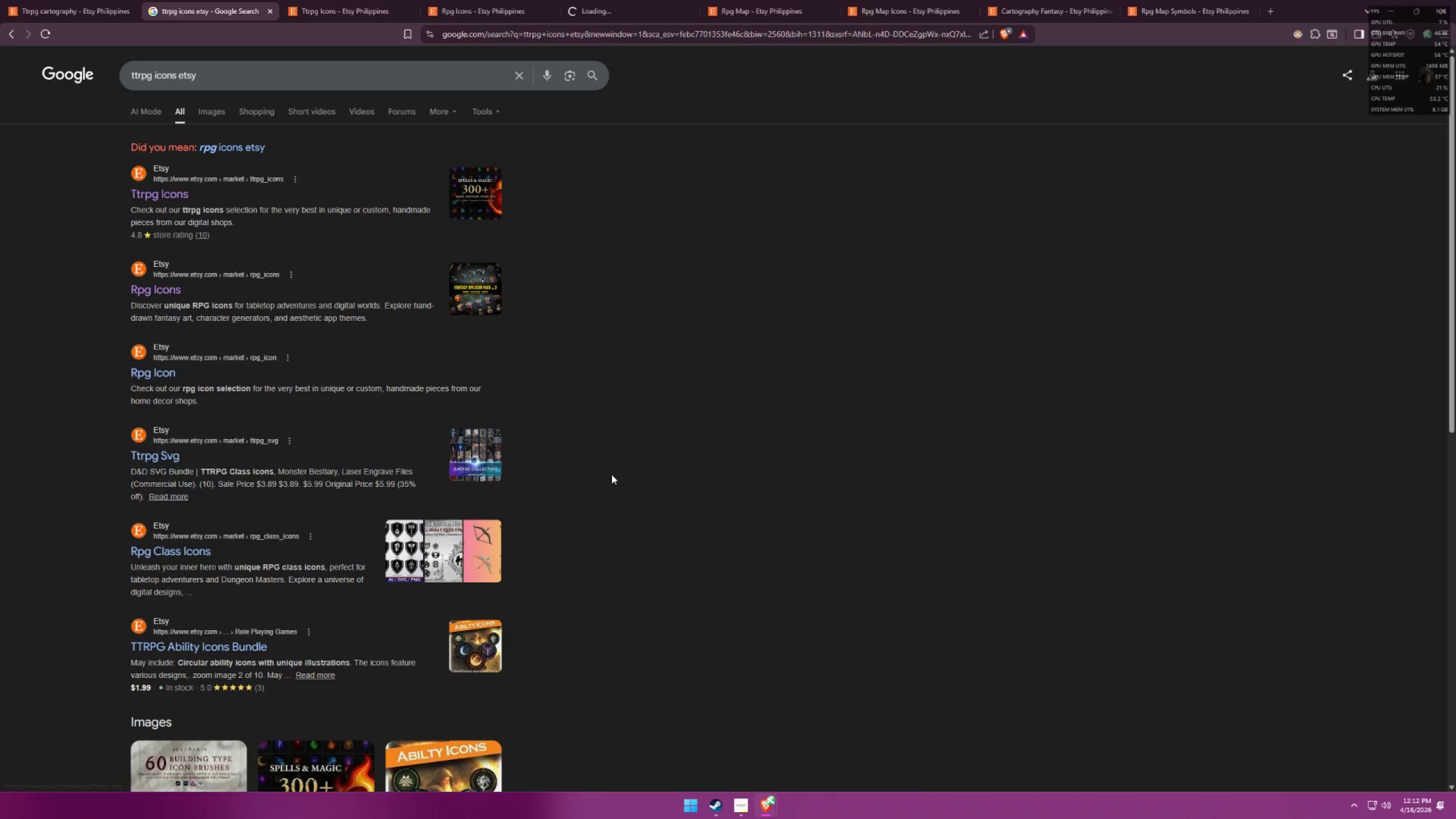 
key(Alt+Tab)
 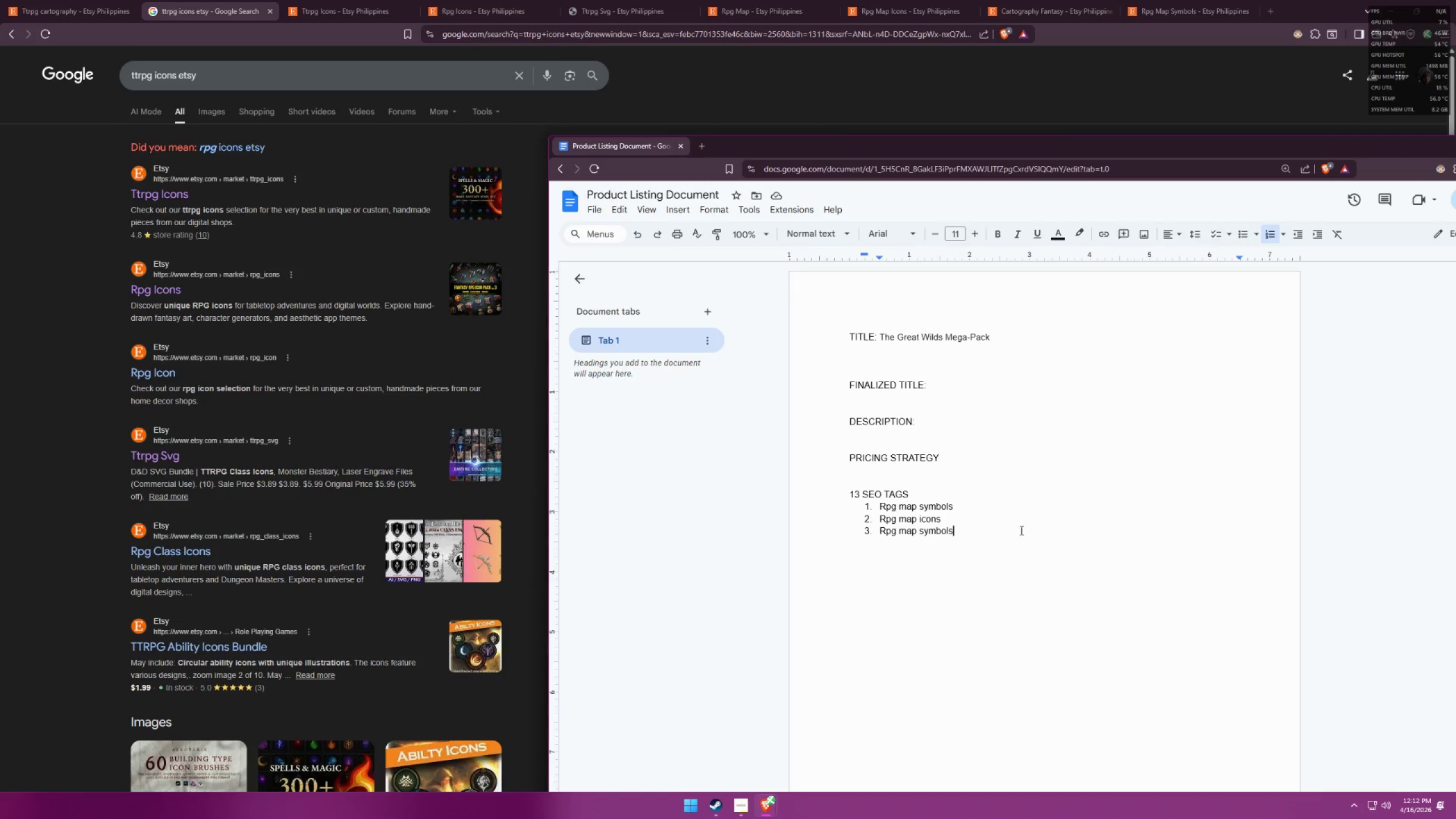 
key(Enter)
 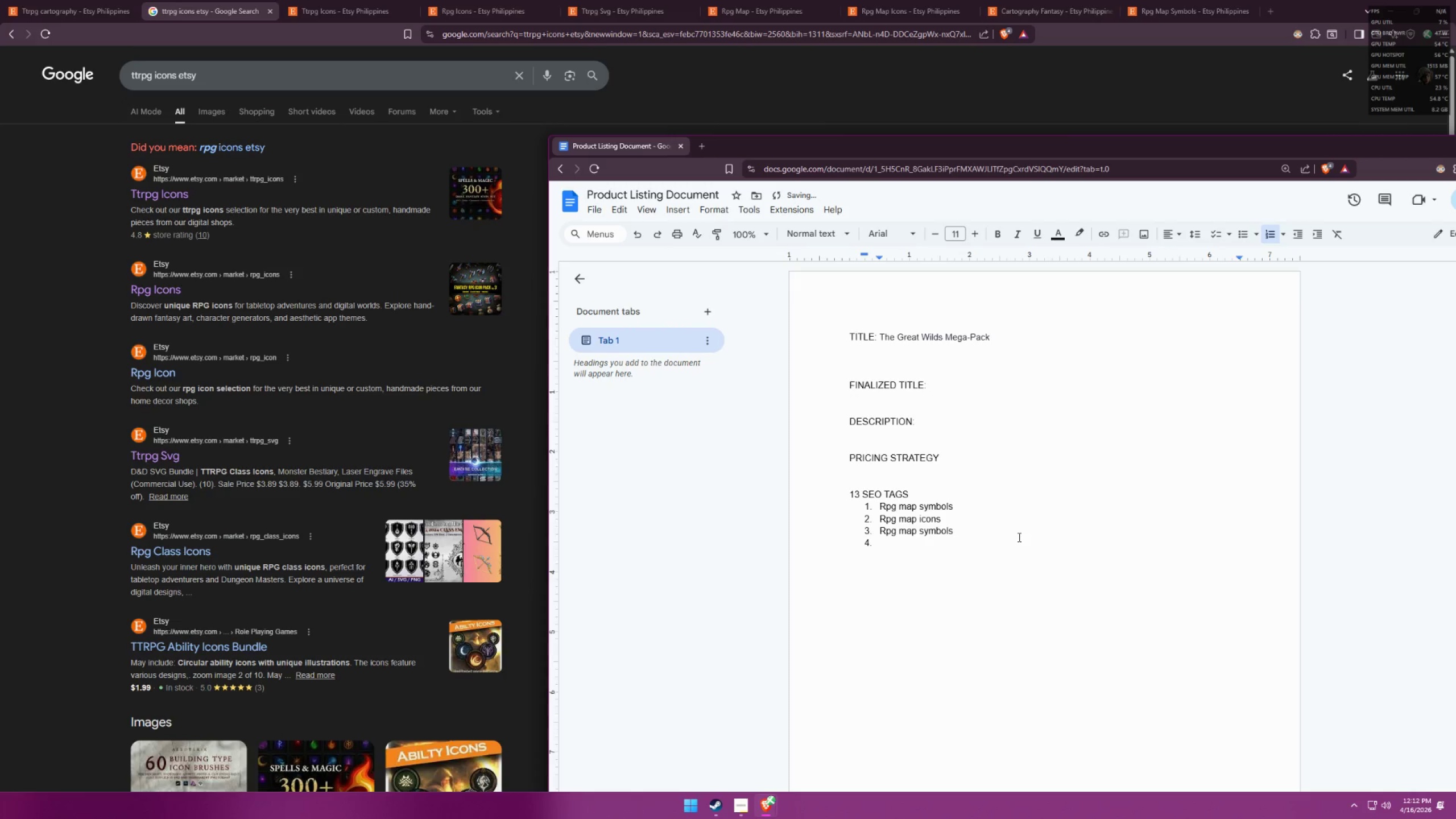 
type(ttrpg icons)